 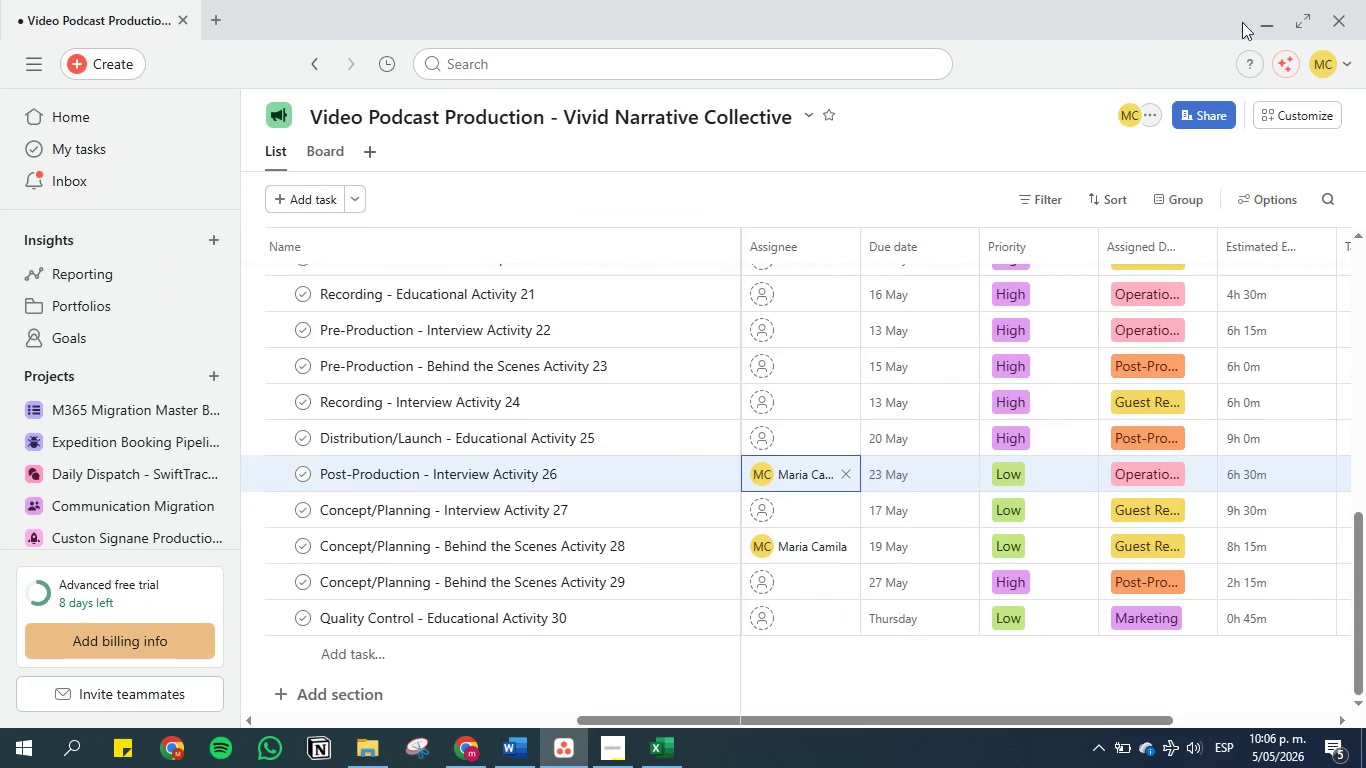 
scroll: coordinate [908, 518], scroll_direction: up, amount: 6.0
 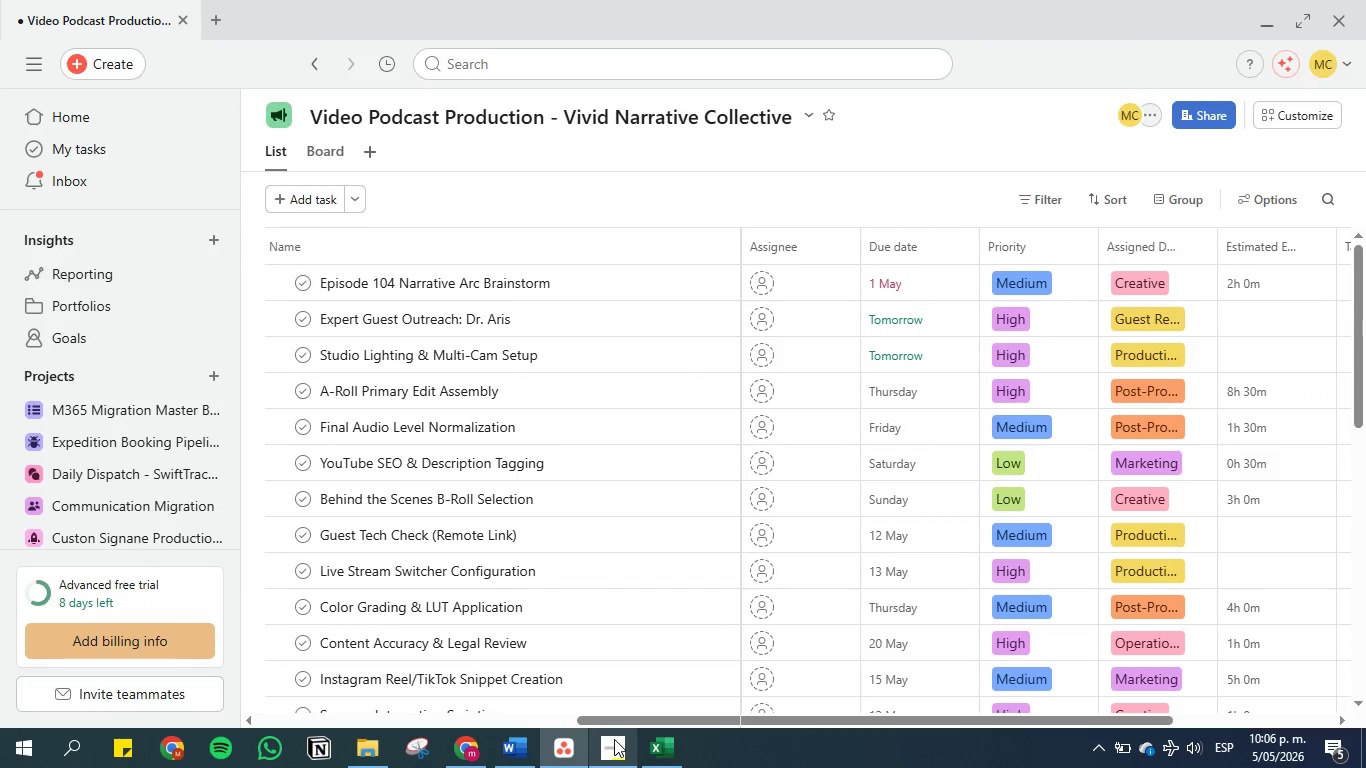 
left_click([614, 746])
 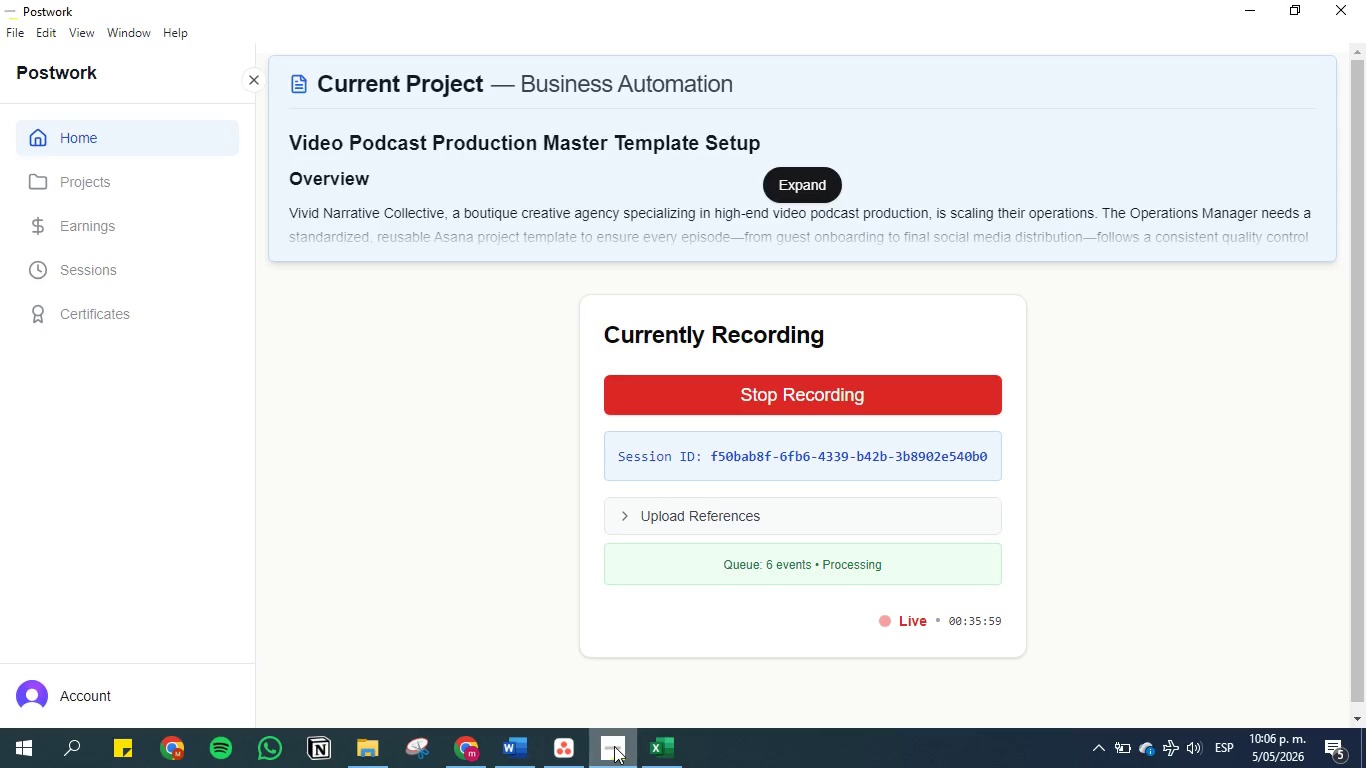 
wait(19.86)
 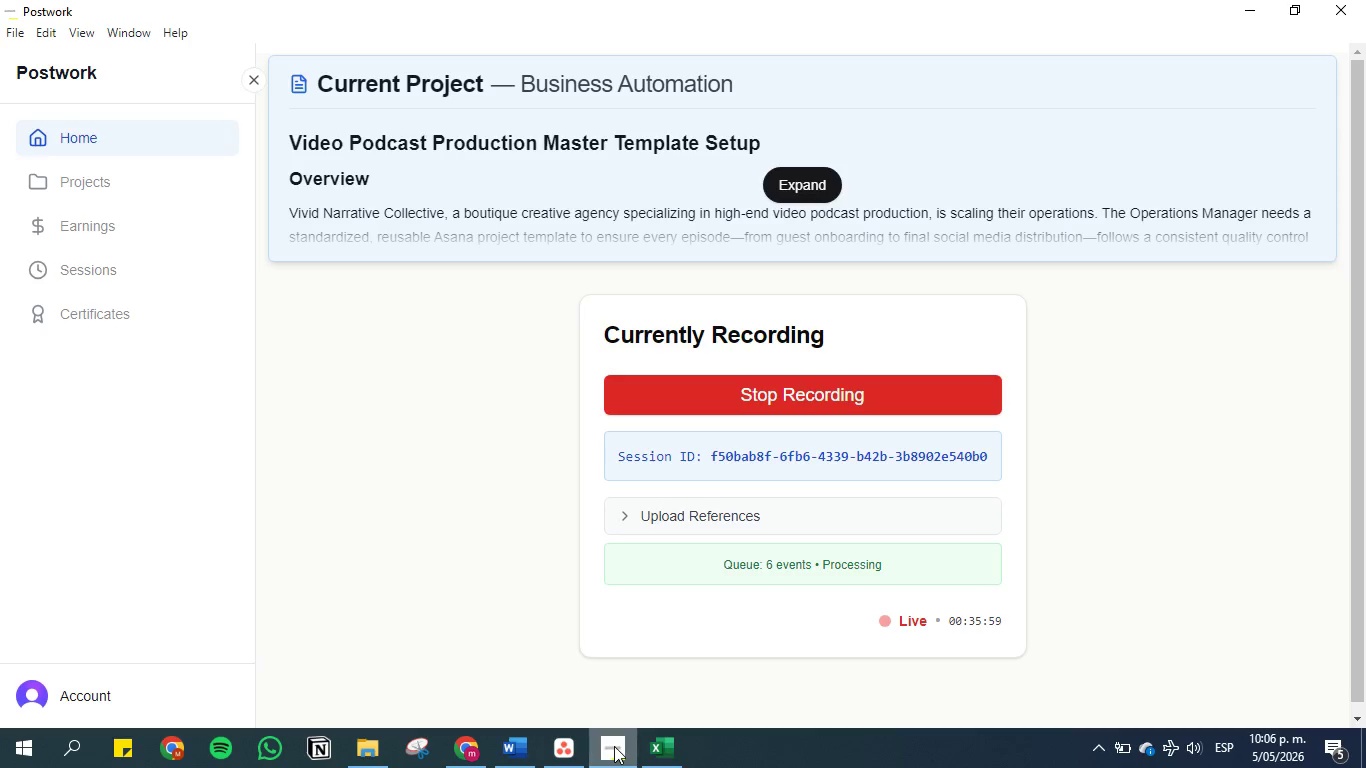 
left_click([1262, 5])
 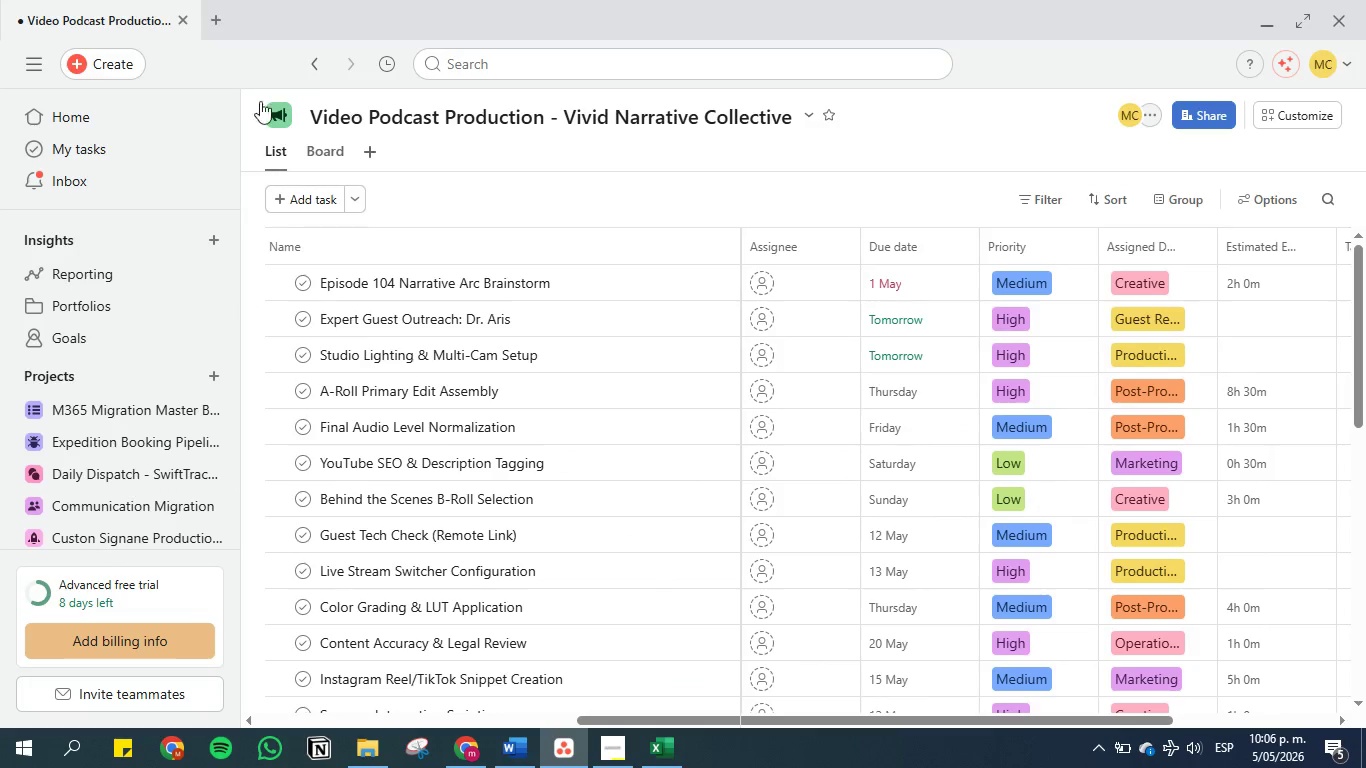 
left_click([376, 150])
 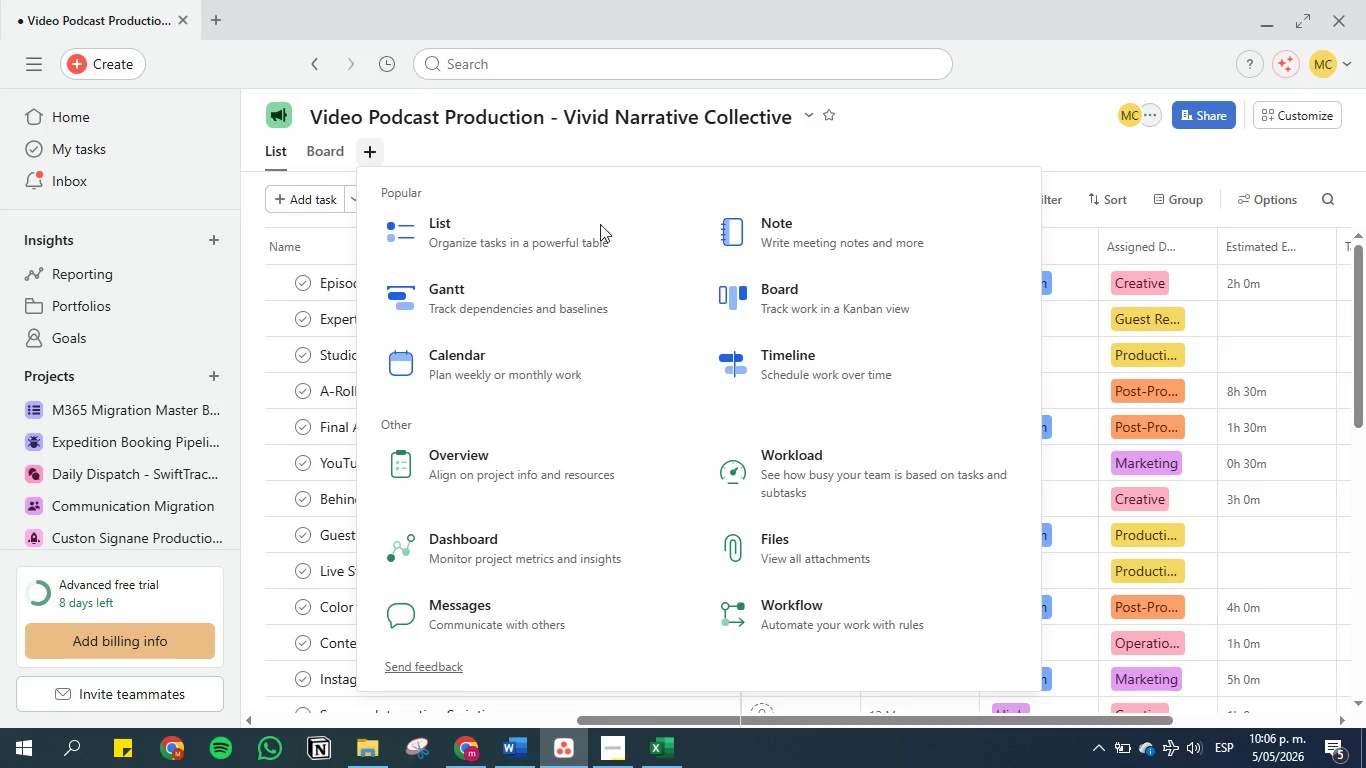 
left_click([518, 370])
 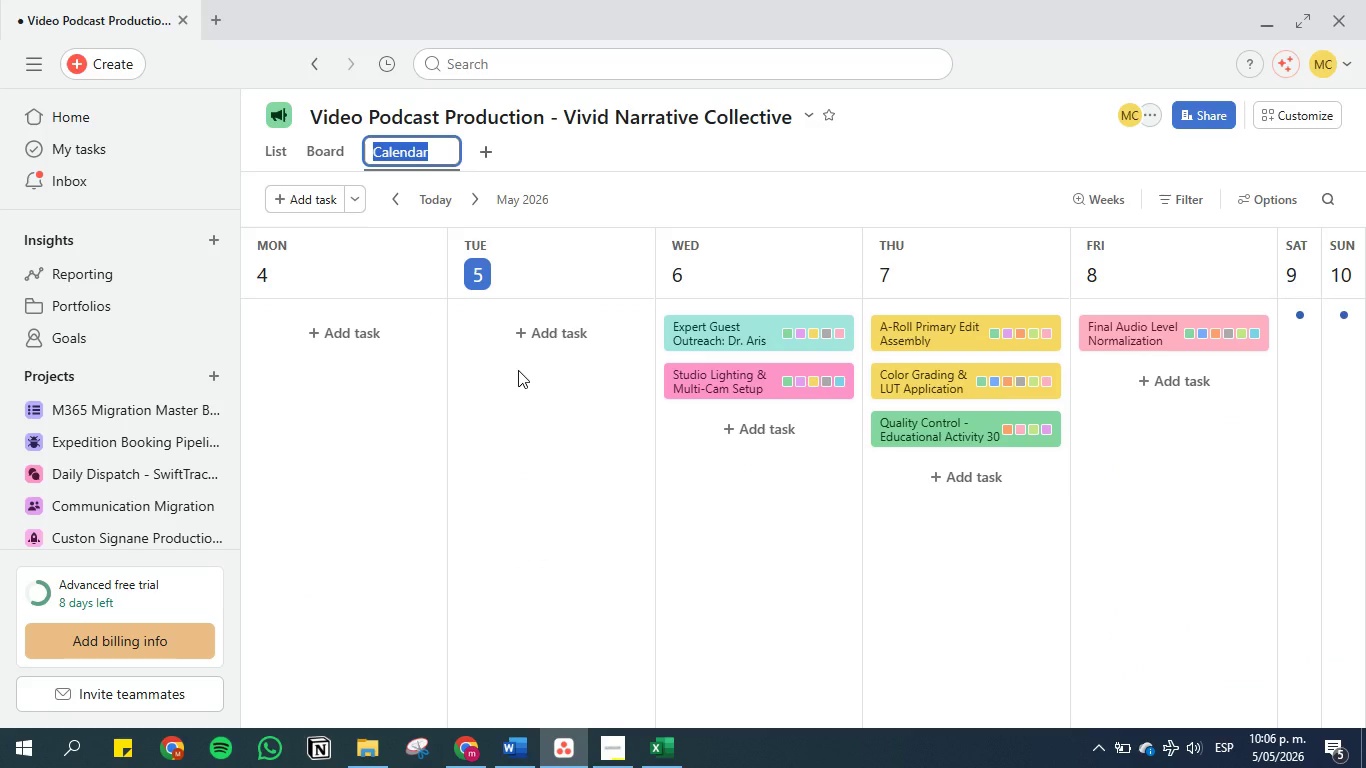 
wait(12.69)
 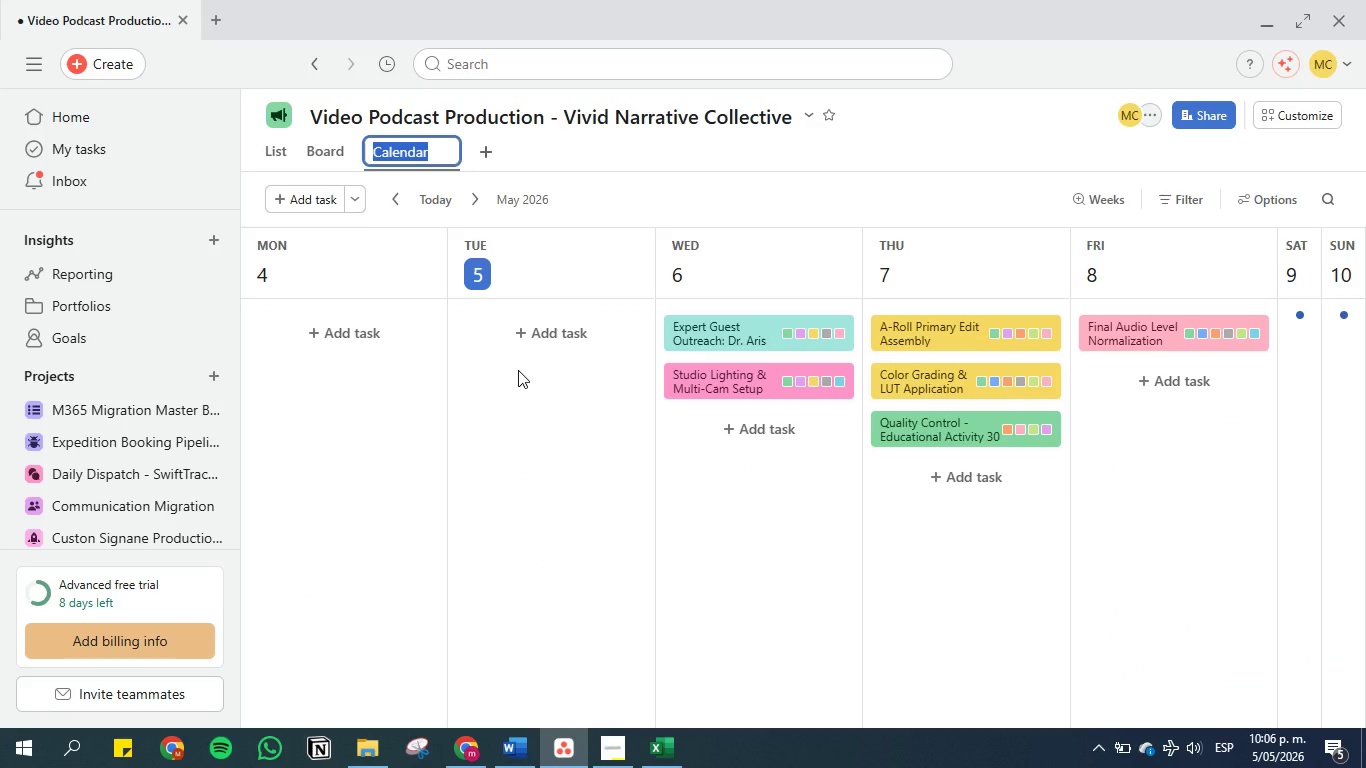 
scroll: coordinate [732, 392], scroll_direction: down, amount: 2.0
 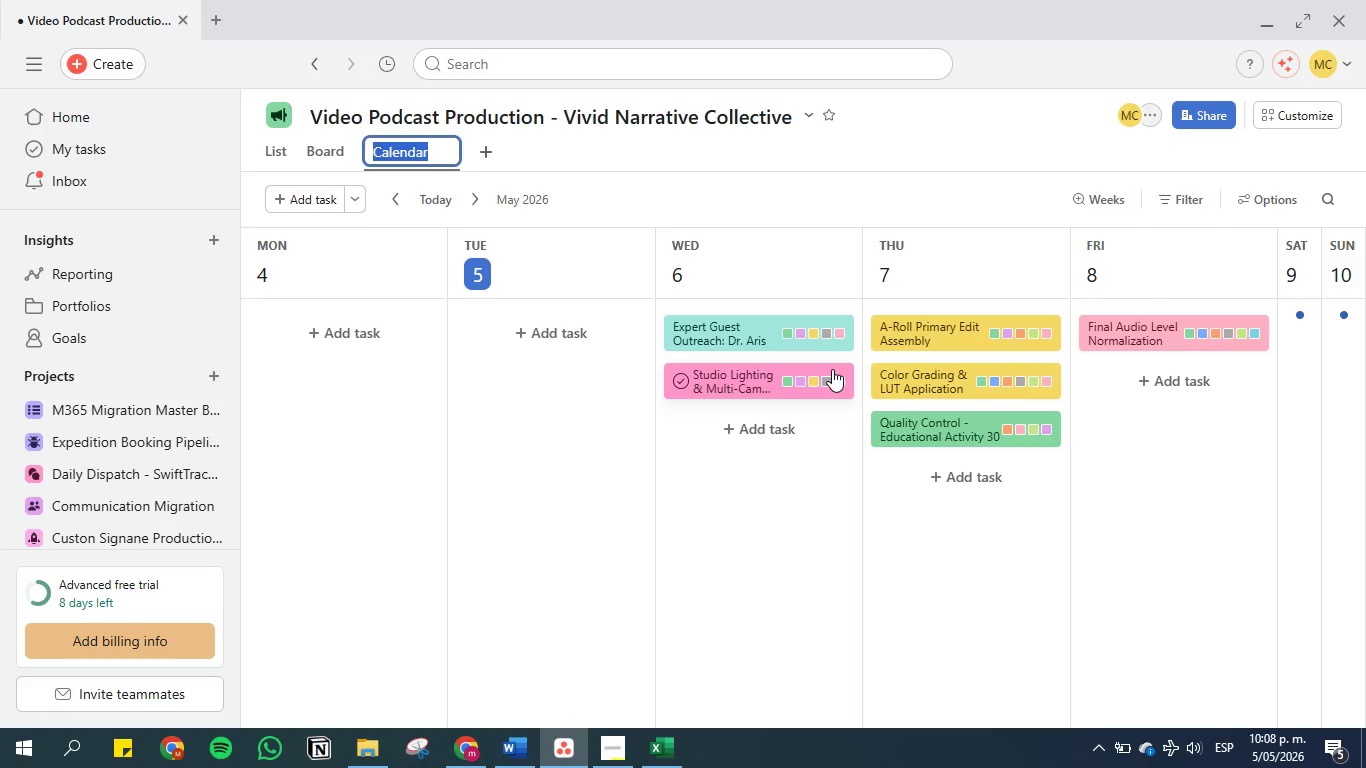 
wait(101.16)
 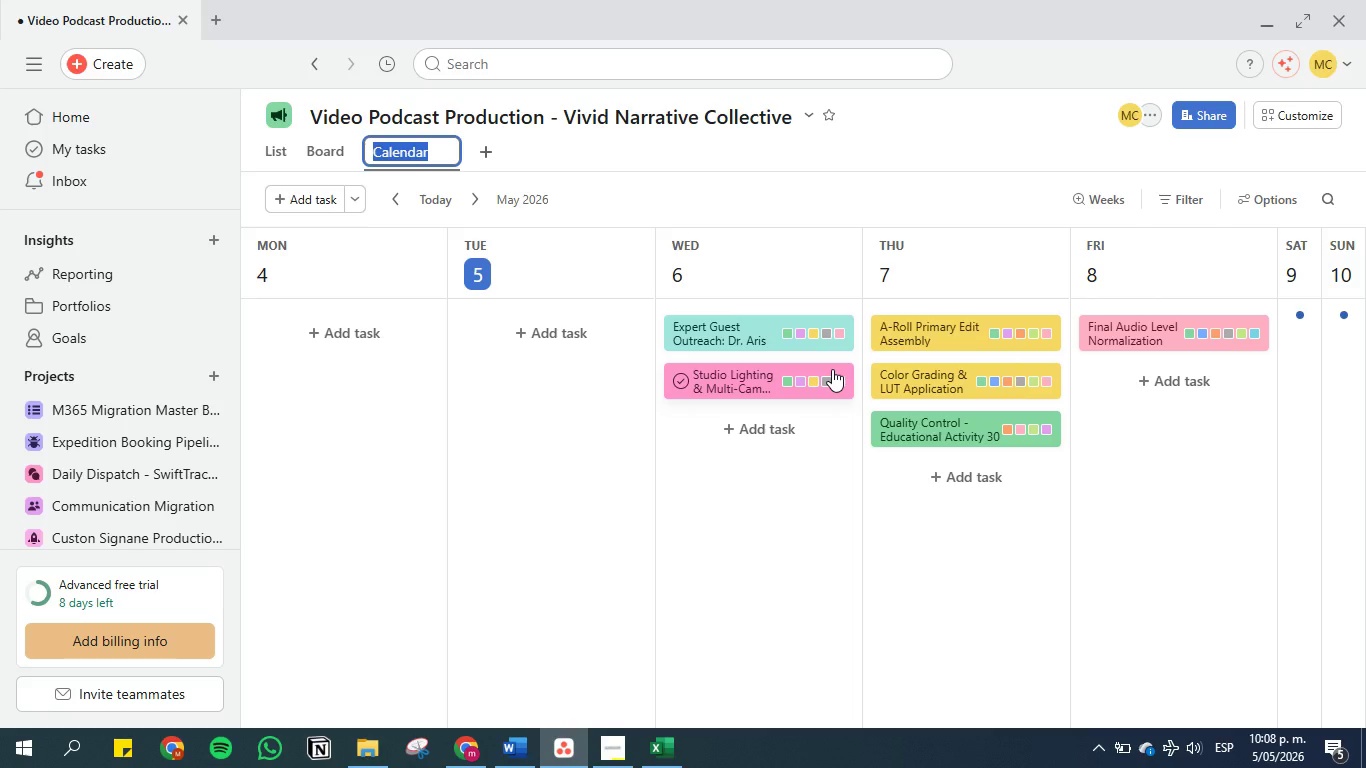 
left_click([620, 151])
 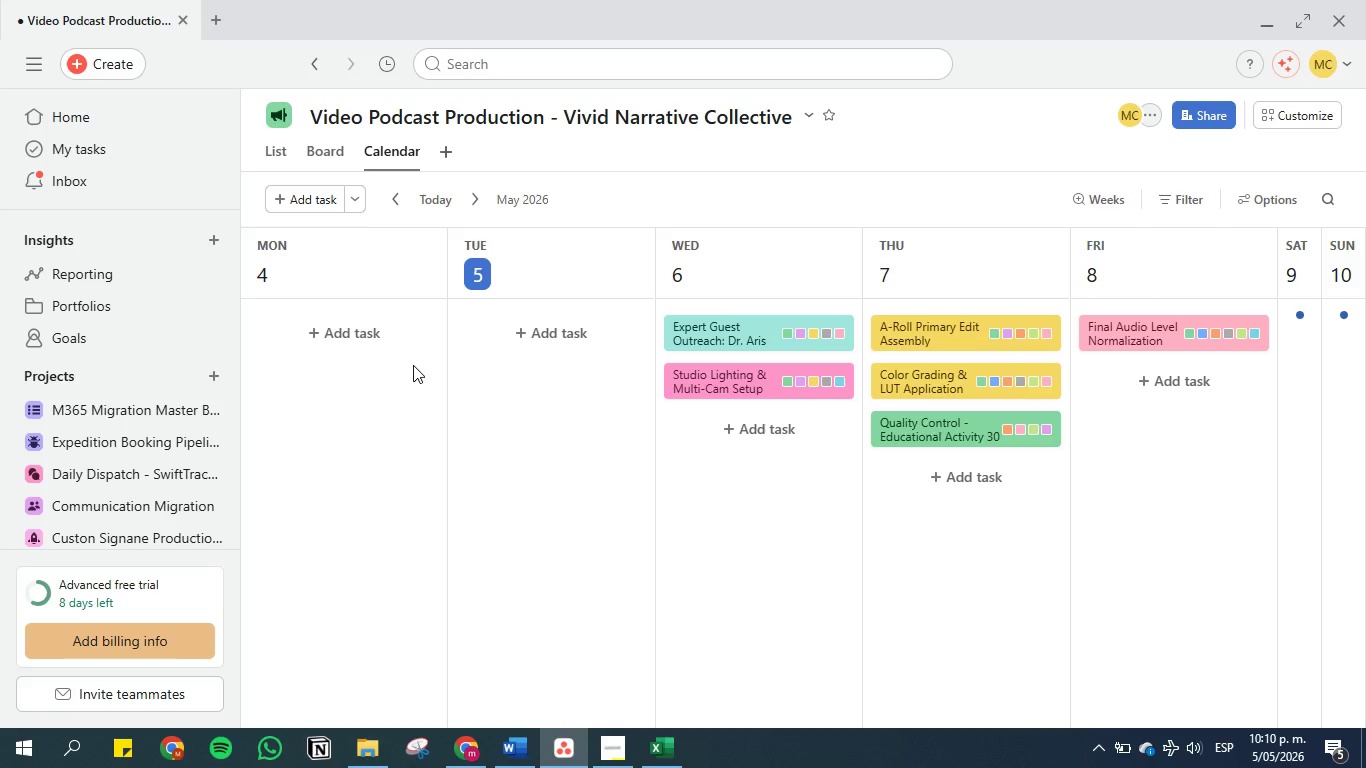 
wait(143.05)
 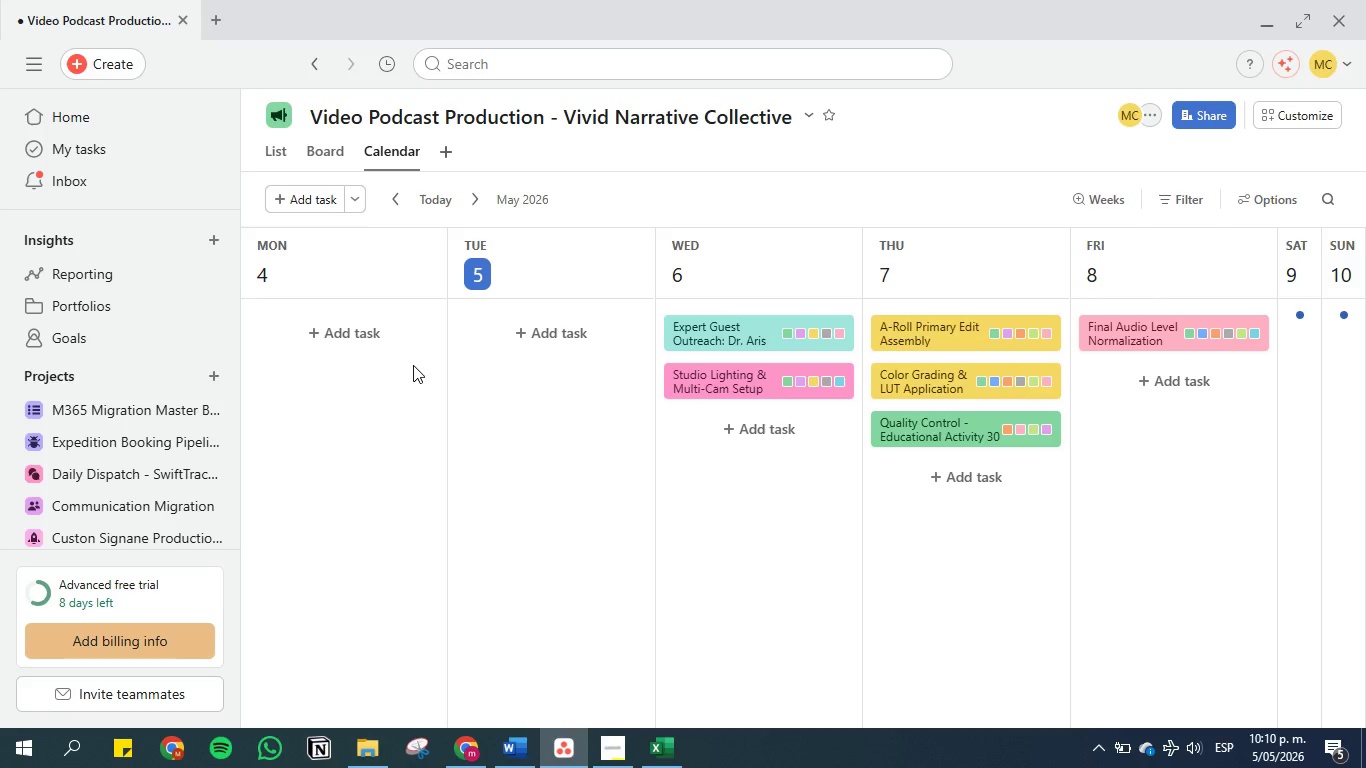 
left_click([1204, 200])
 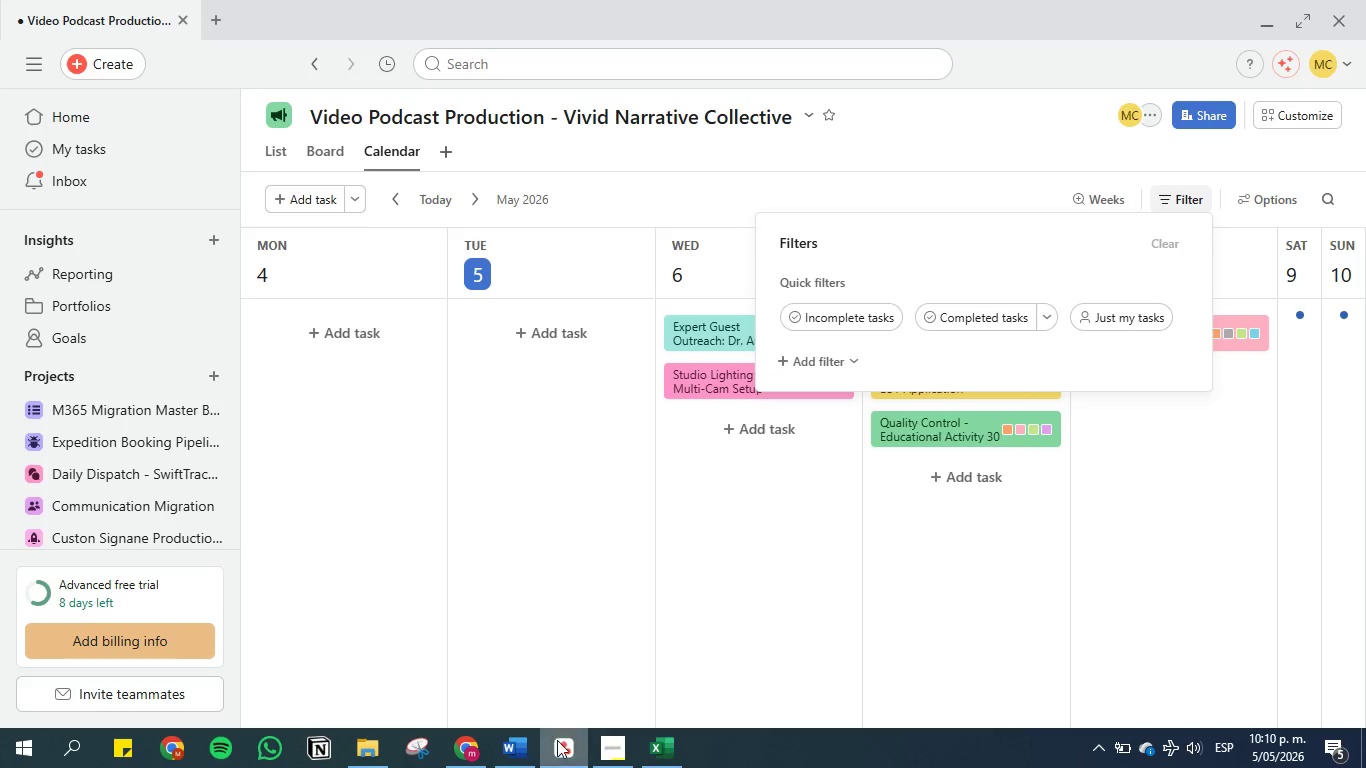 
left_click([653, 758])
 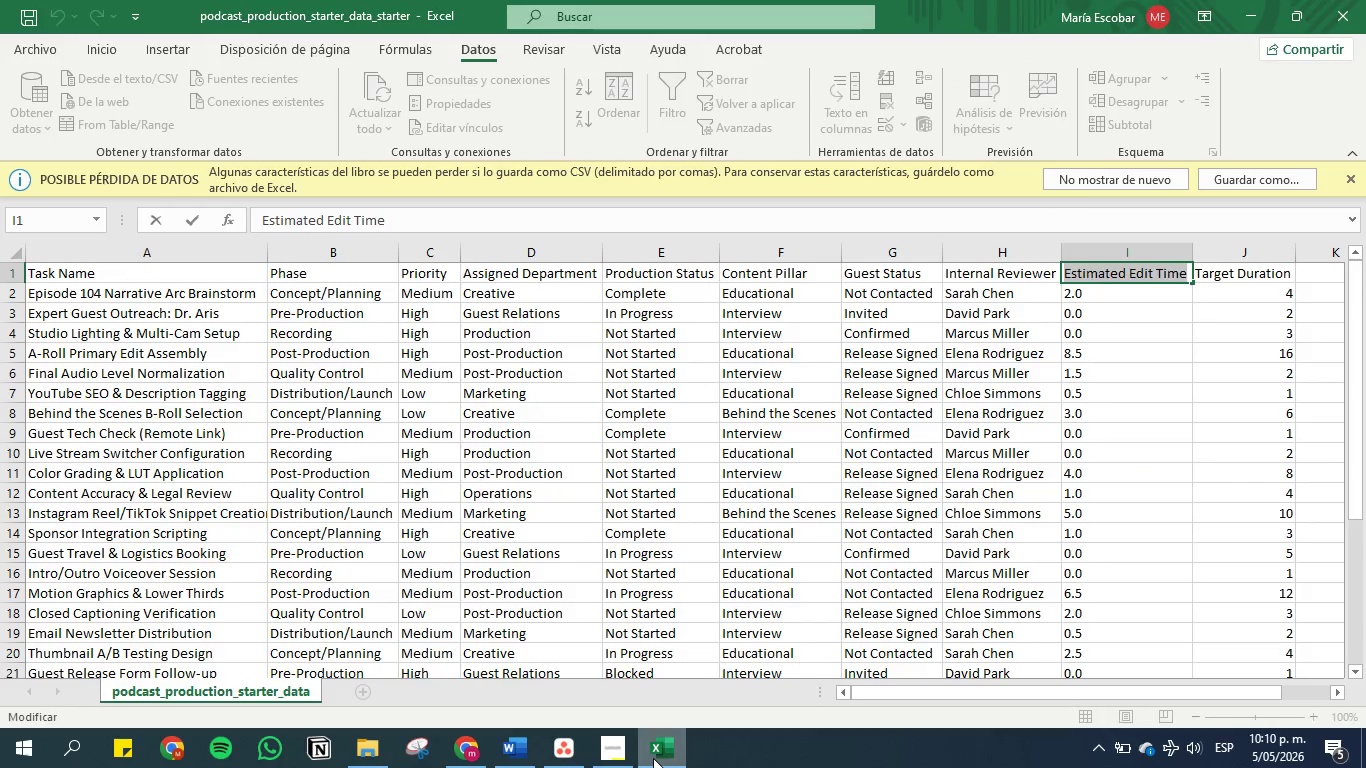 
left_click([653, 758])
 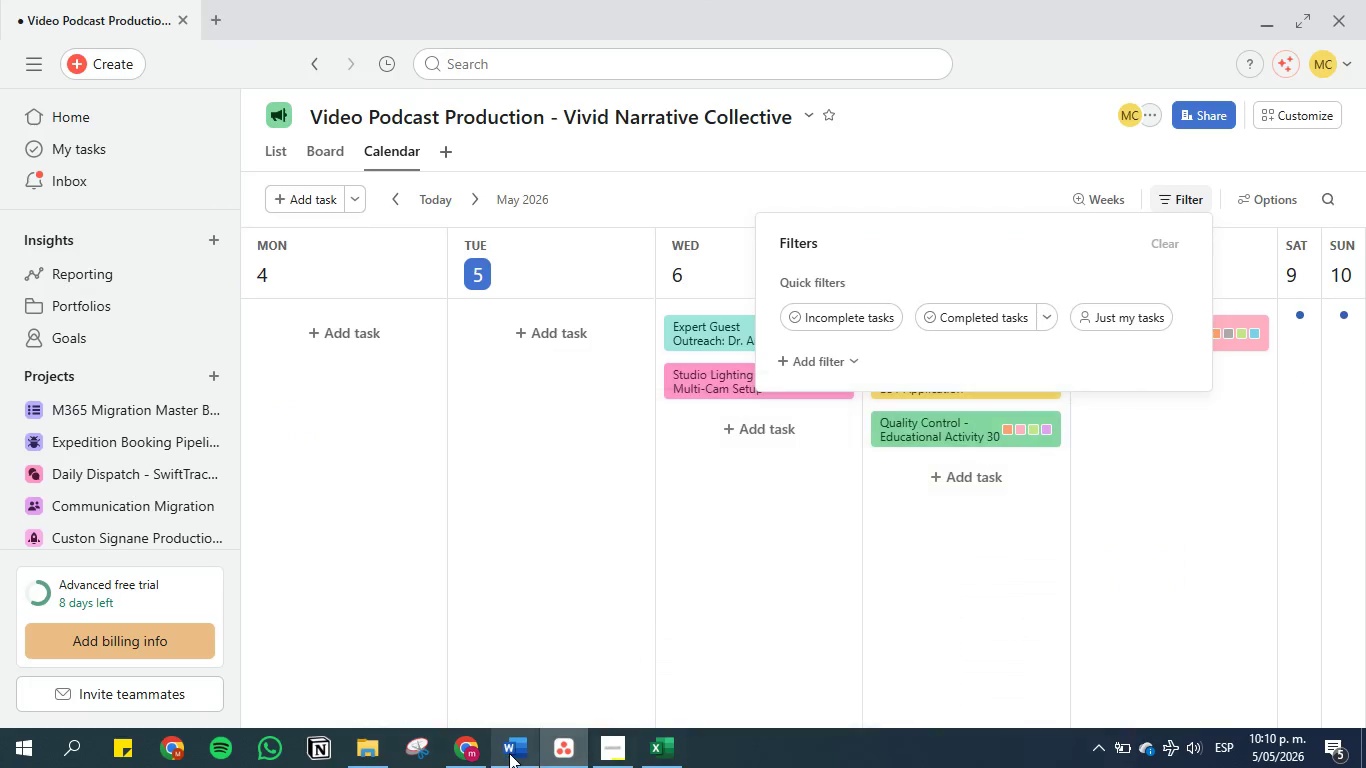 
left_click([508, 753])
 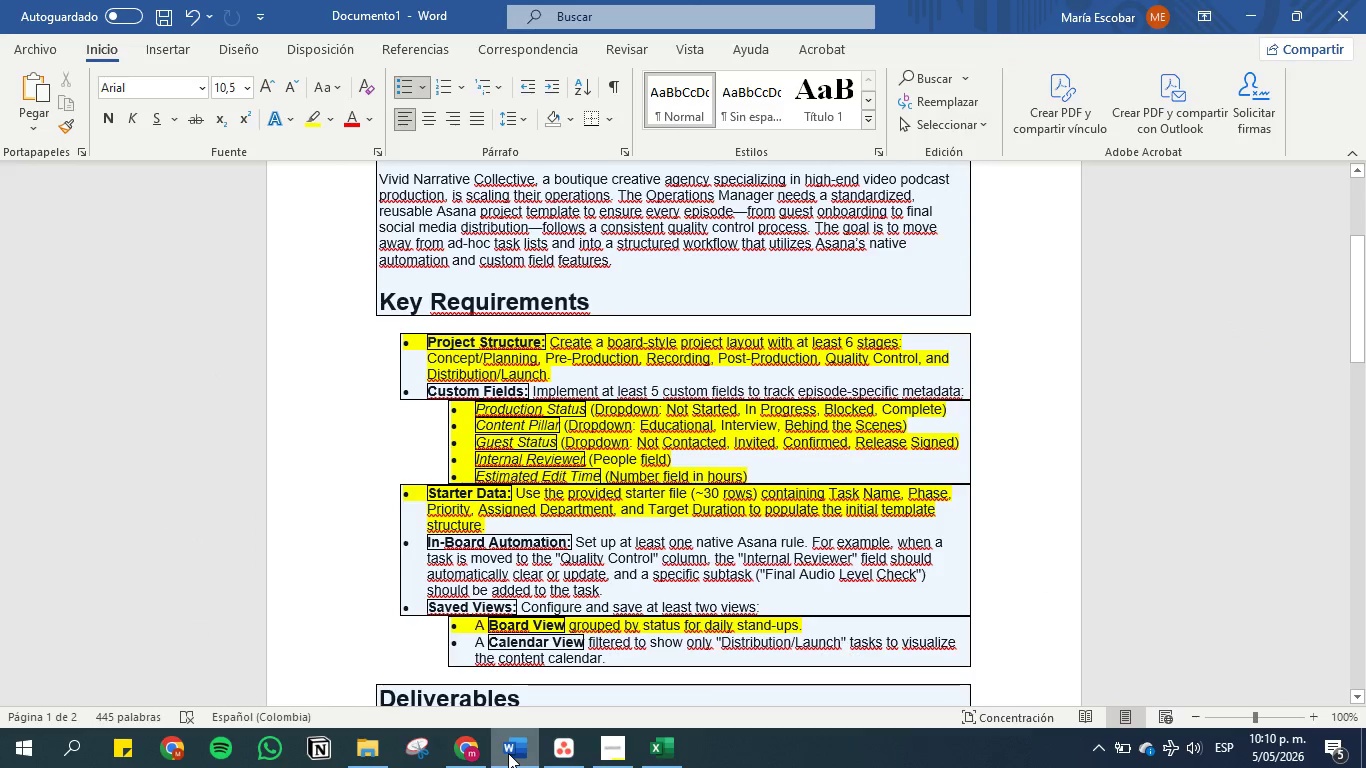 
left_click([508, 753])
 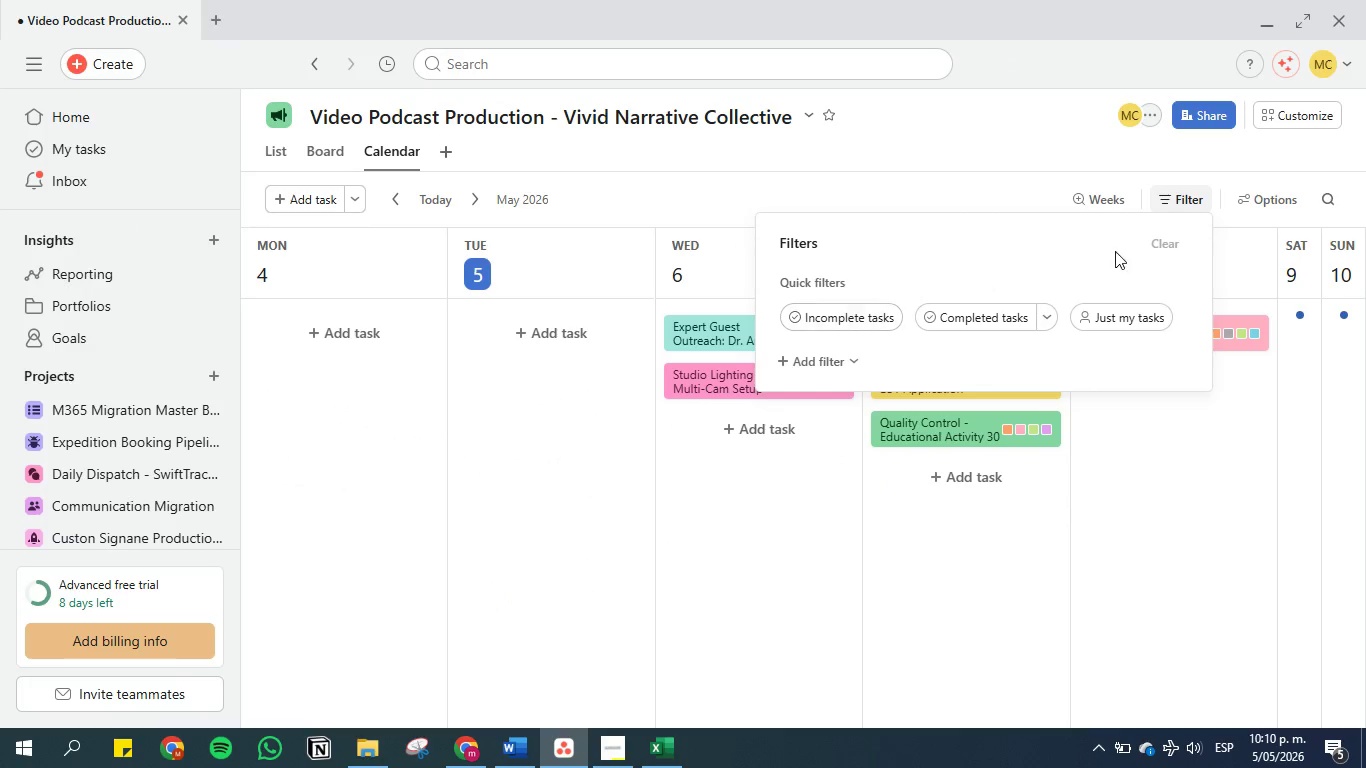 
left_click([808, 353])
 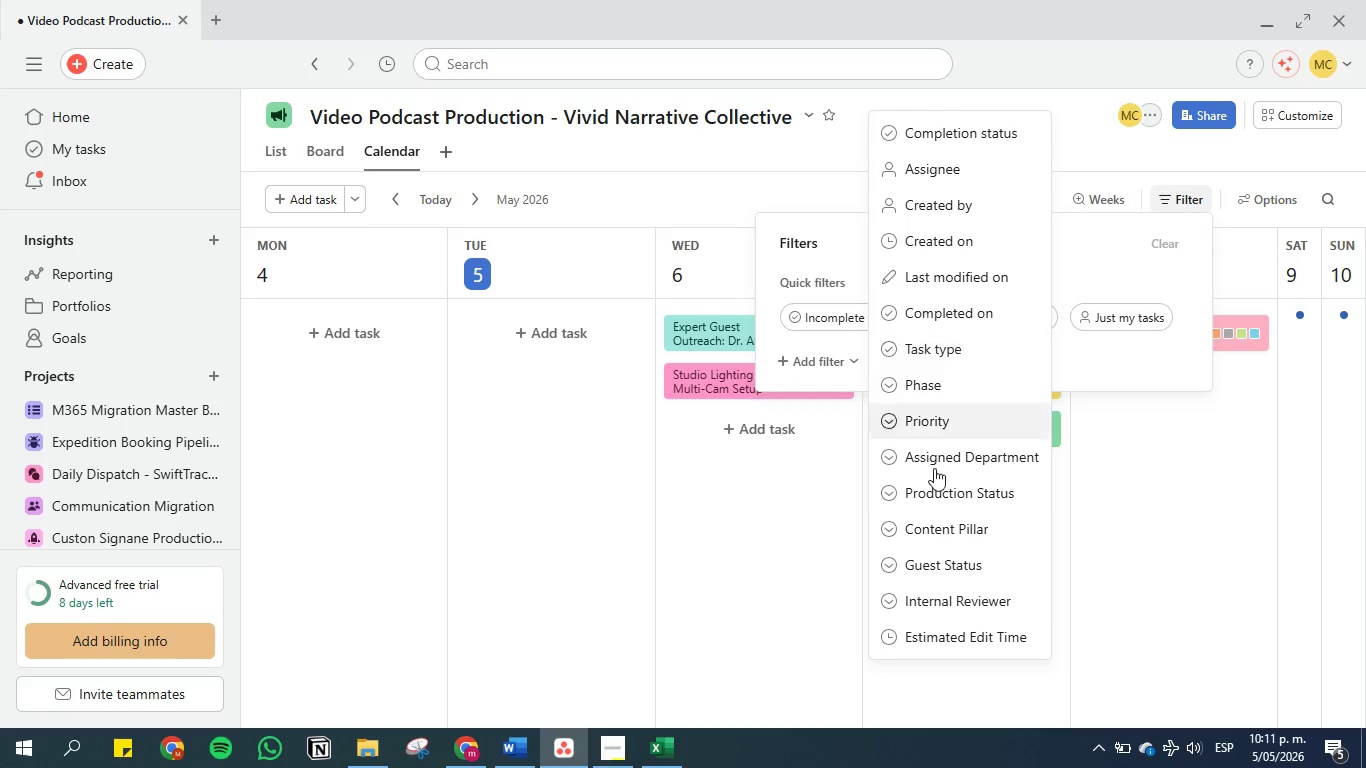 
scroll: coordinate [943, 534], scroll_direction: down, amount: 4.0
 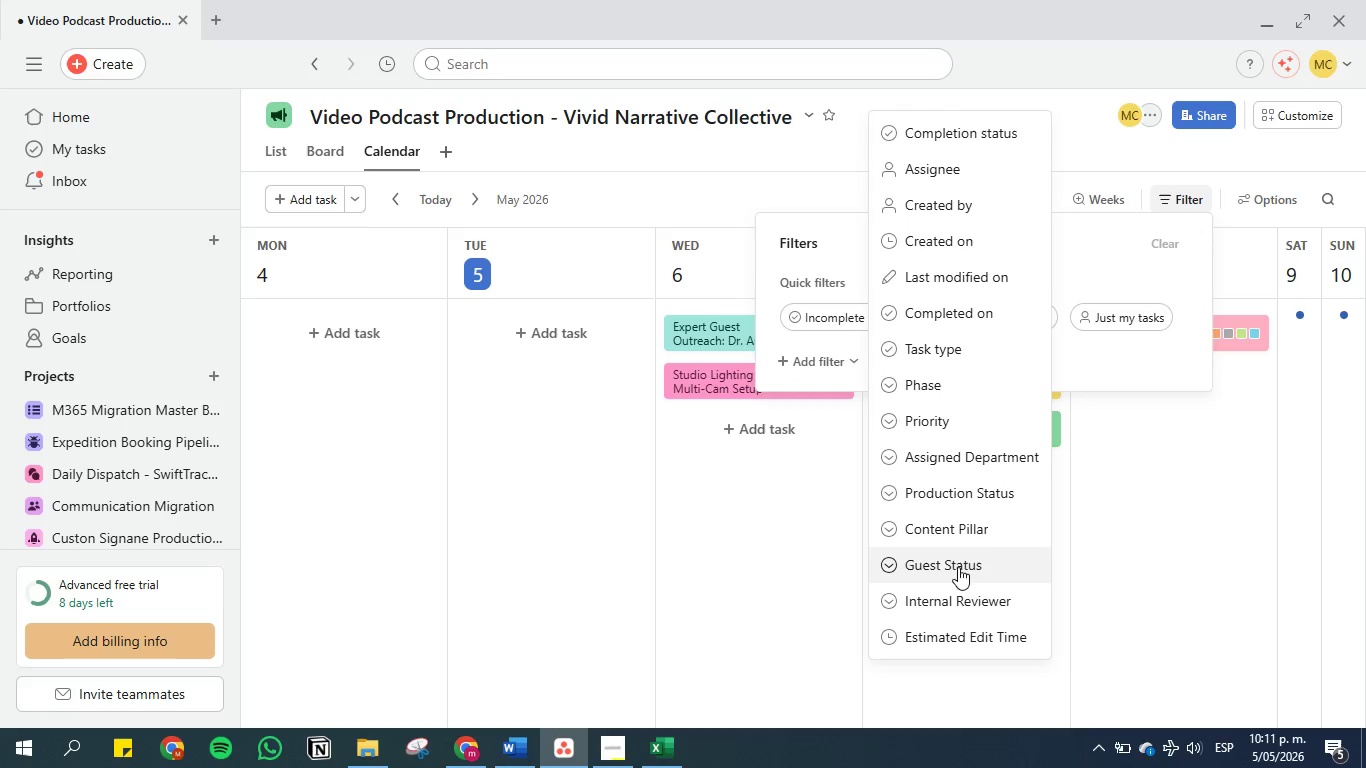 
left_click([958, 562])
 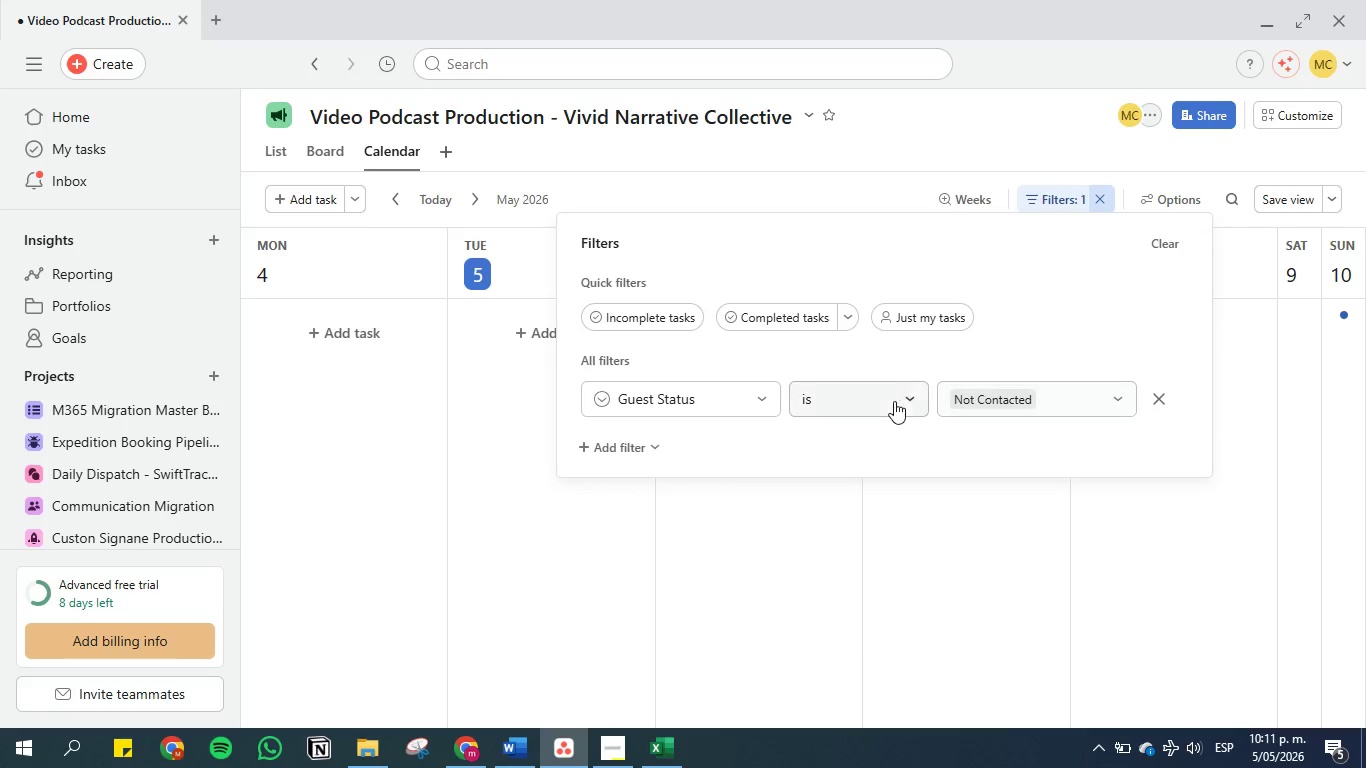 
left_click([1006, 397])
 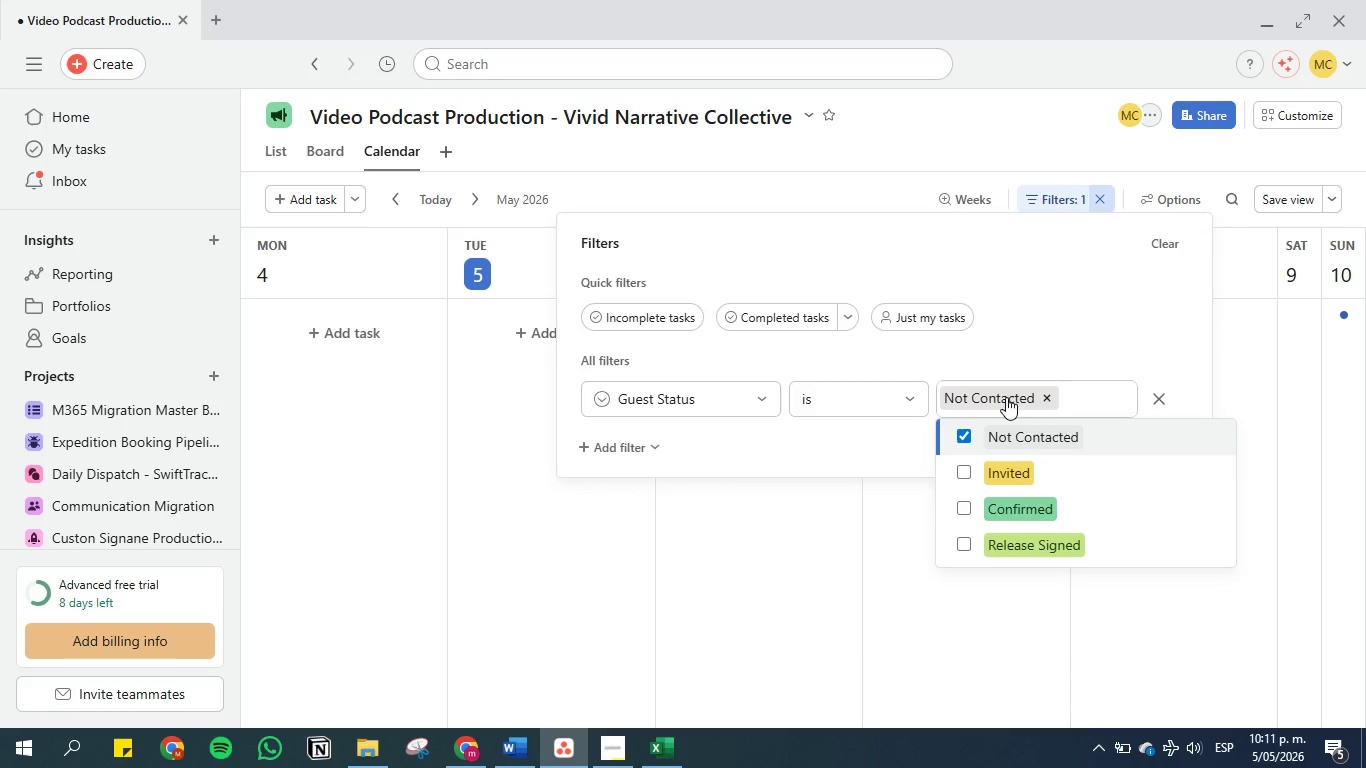 
left_click([1006, 397])
 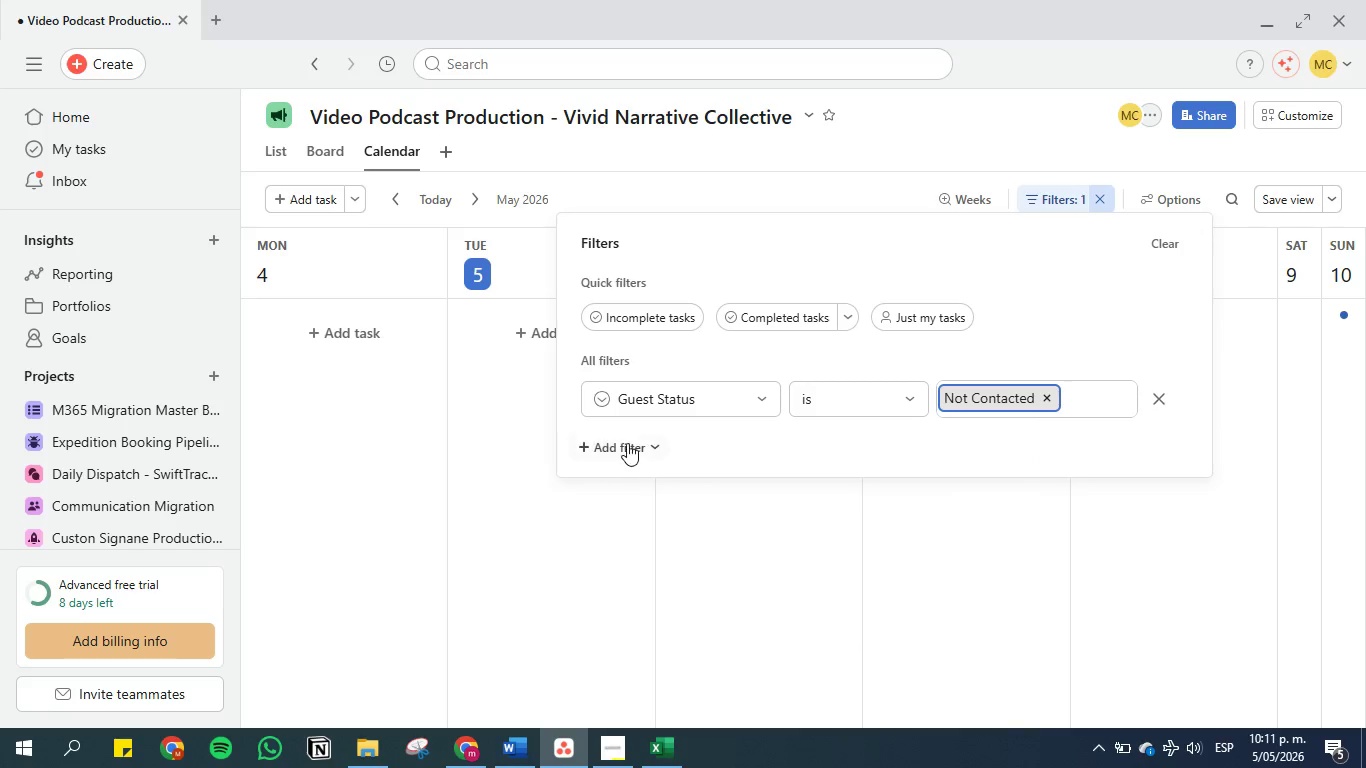 
left_click([1167, 391])
 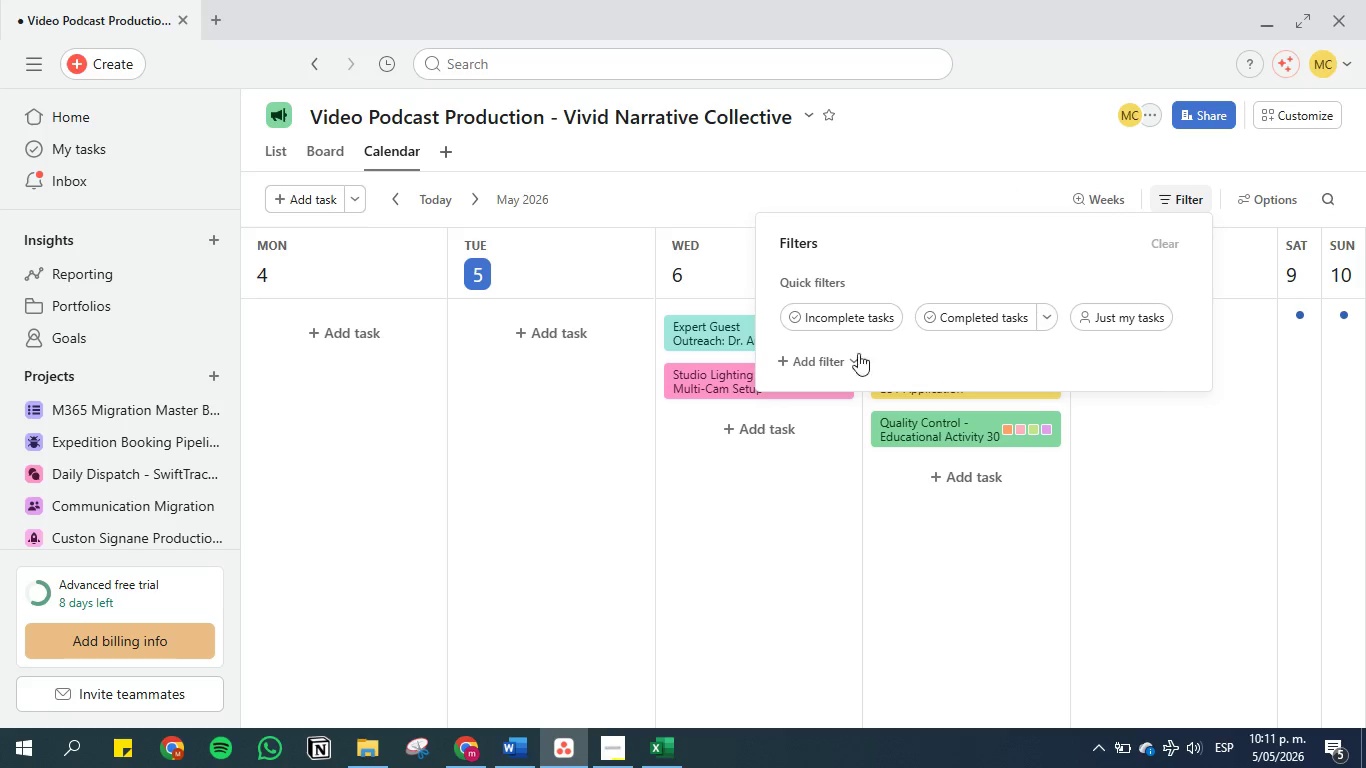 
left_click([847, 350])
 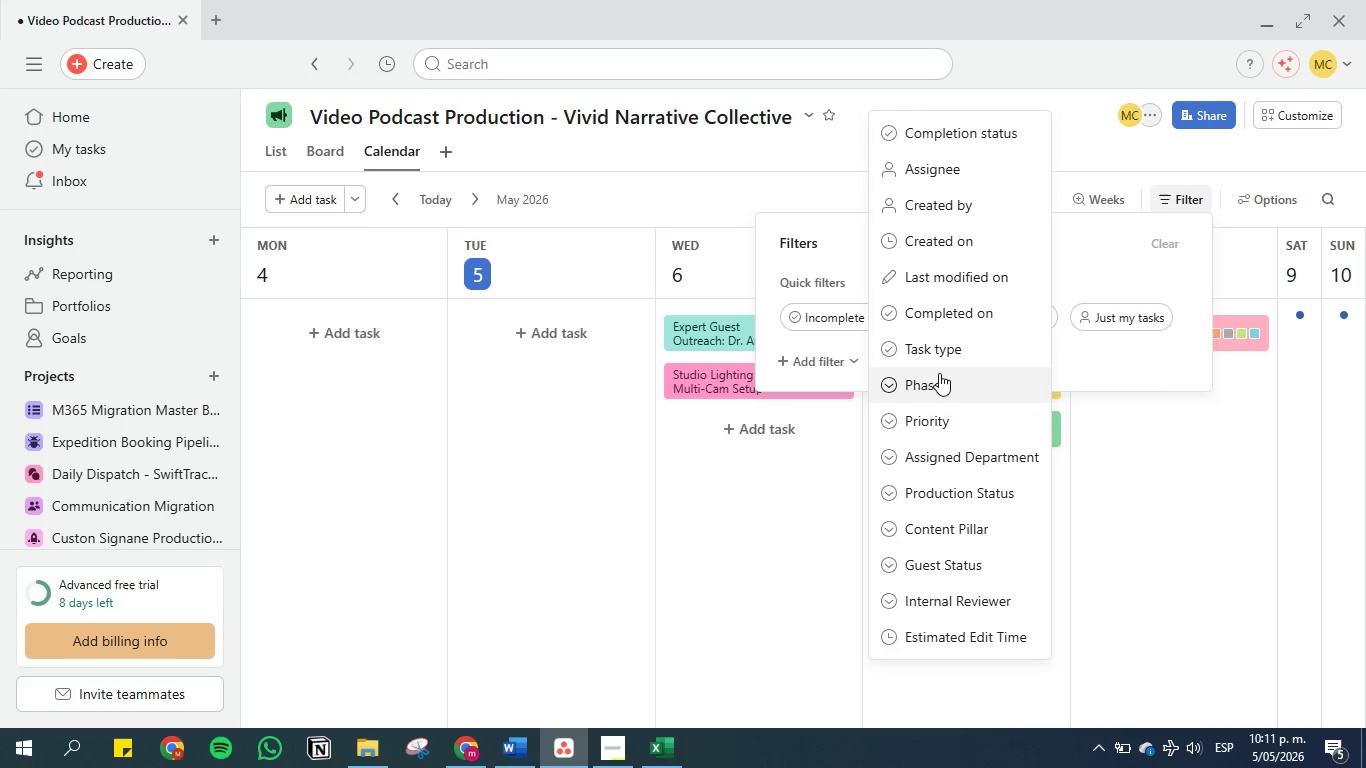 
left_click([939, 379])
 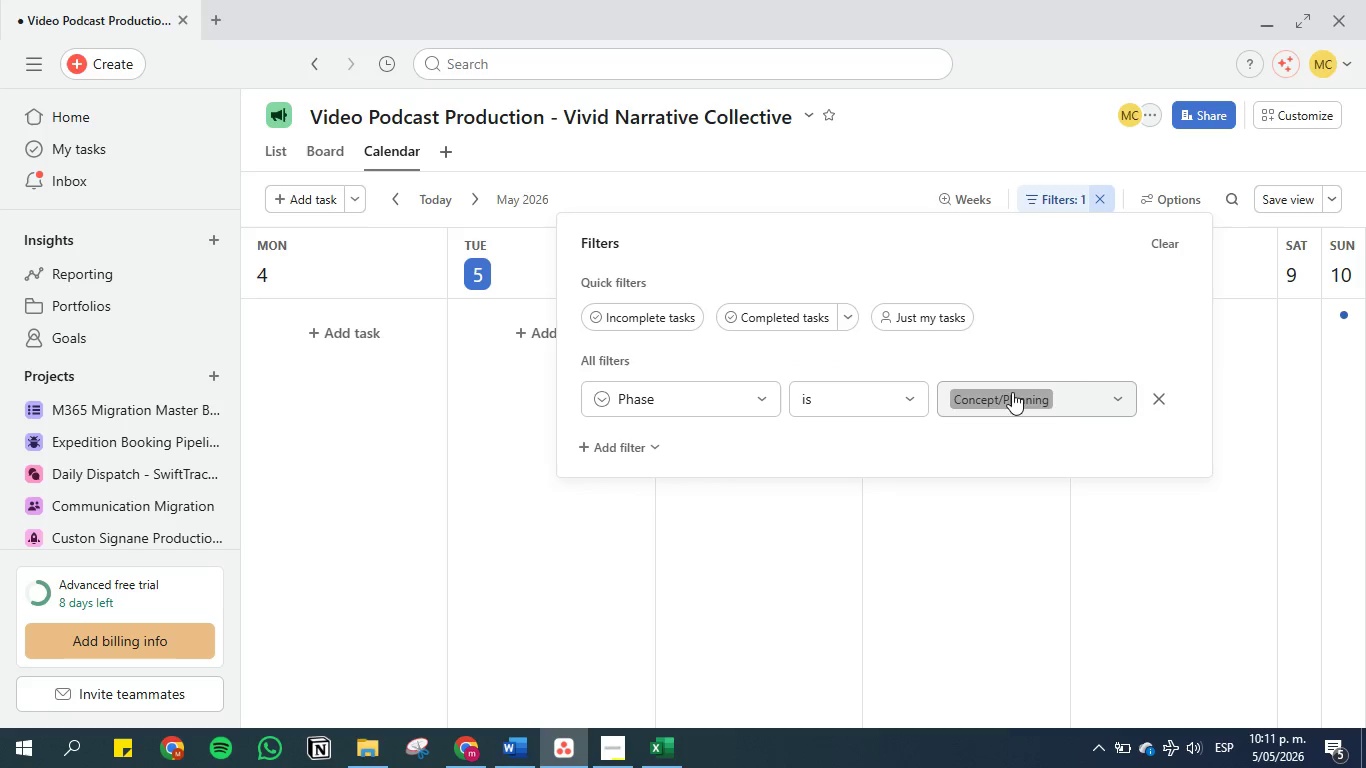 
left_click([1123, 396])
 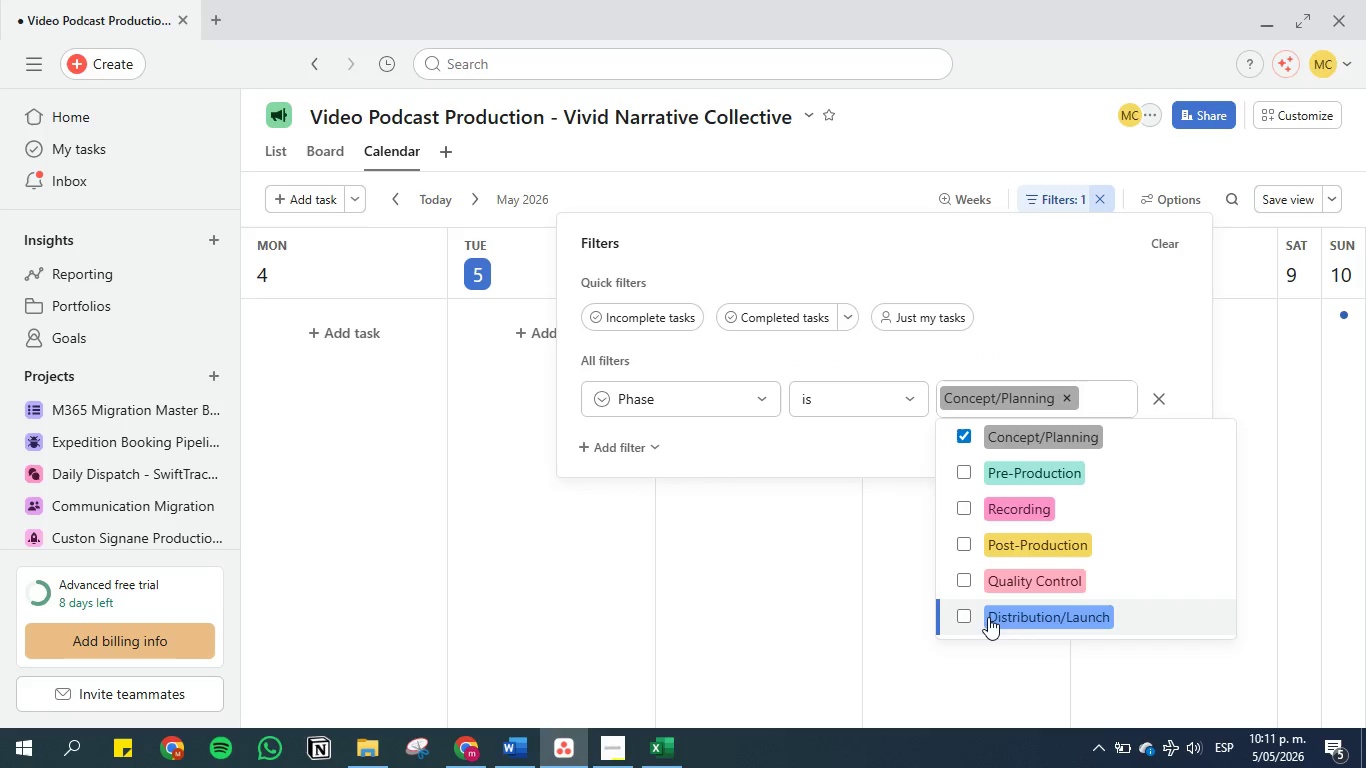 
left_click([969, 616])
 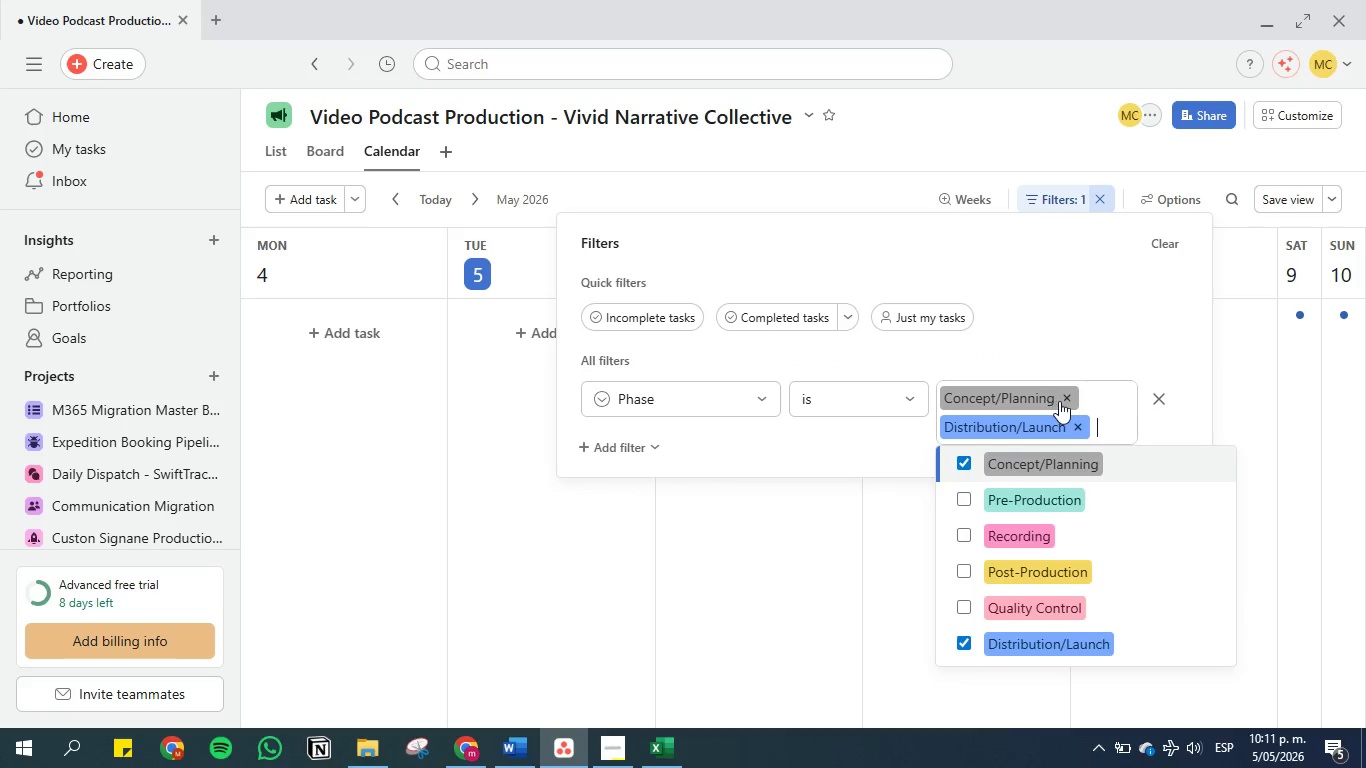 
left_click([1065, 395])
 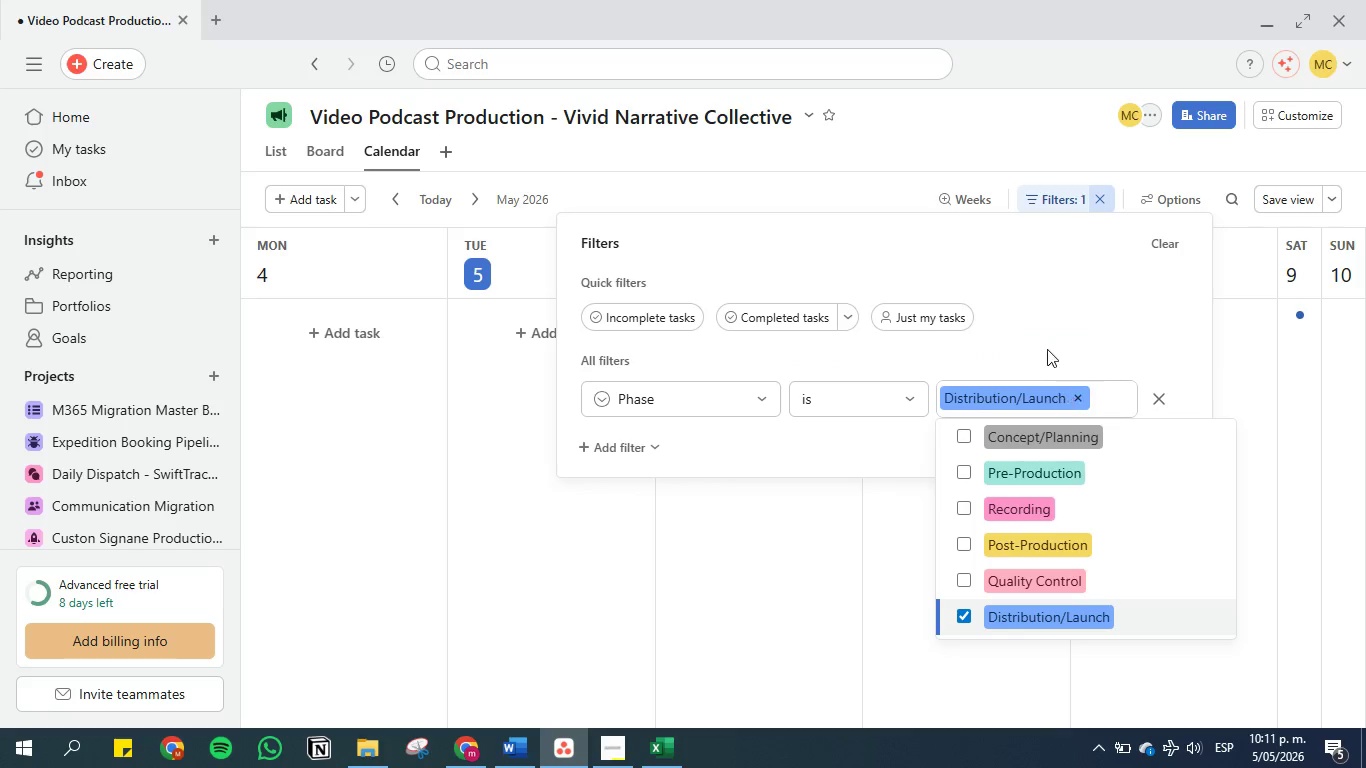 
left_click([1045, 343])
 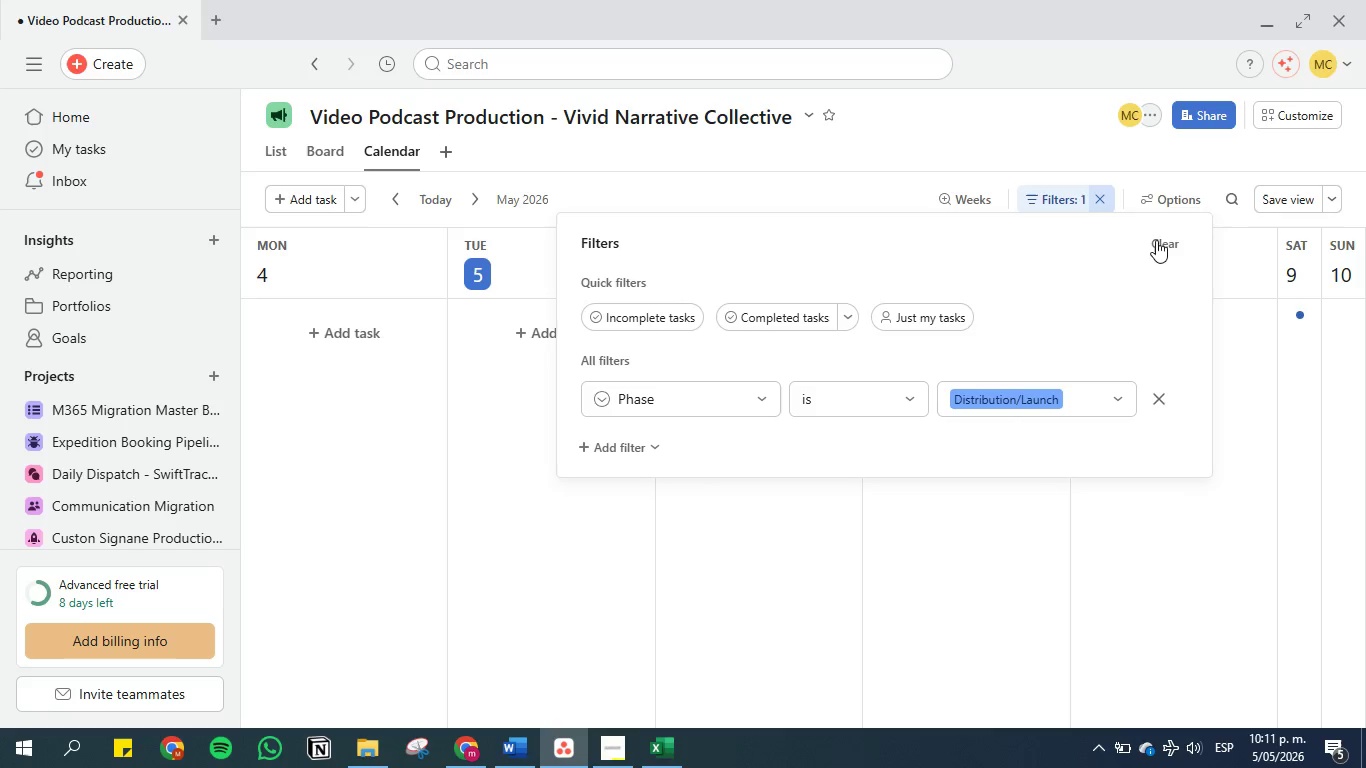 
left_click([1116, 145])
 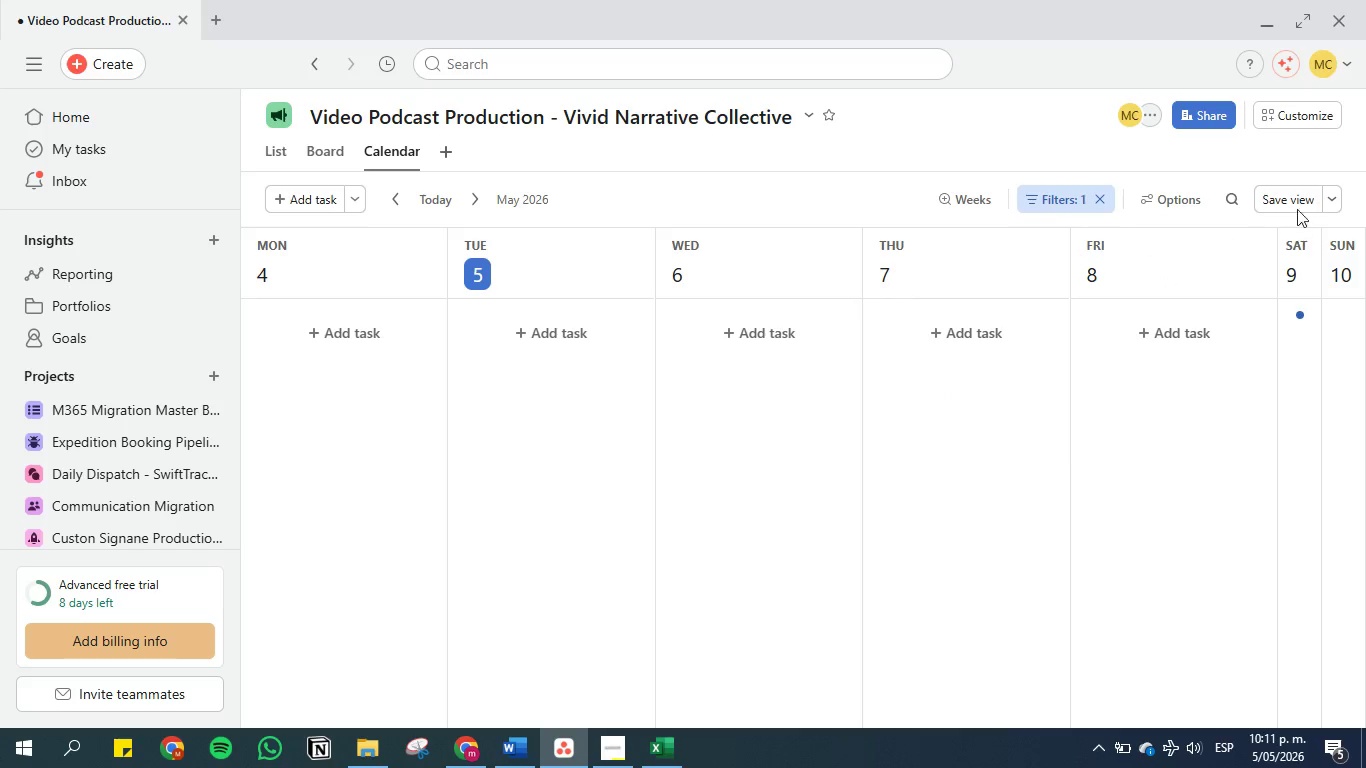 
left_click([1282, 201])
 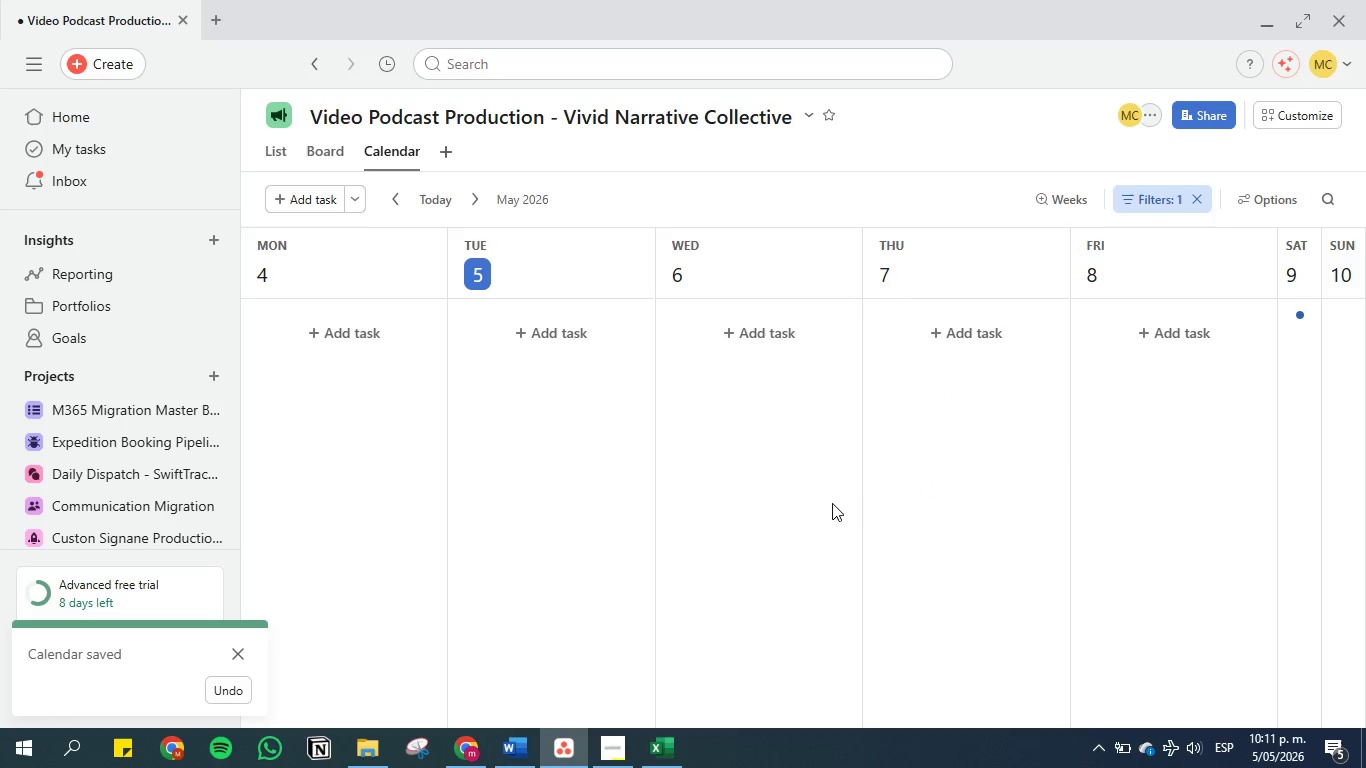 
scroll: coordinate [663, 502], scroll_direction: down, amount: 9.0
 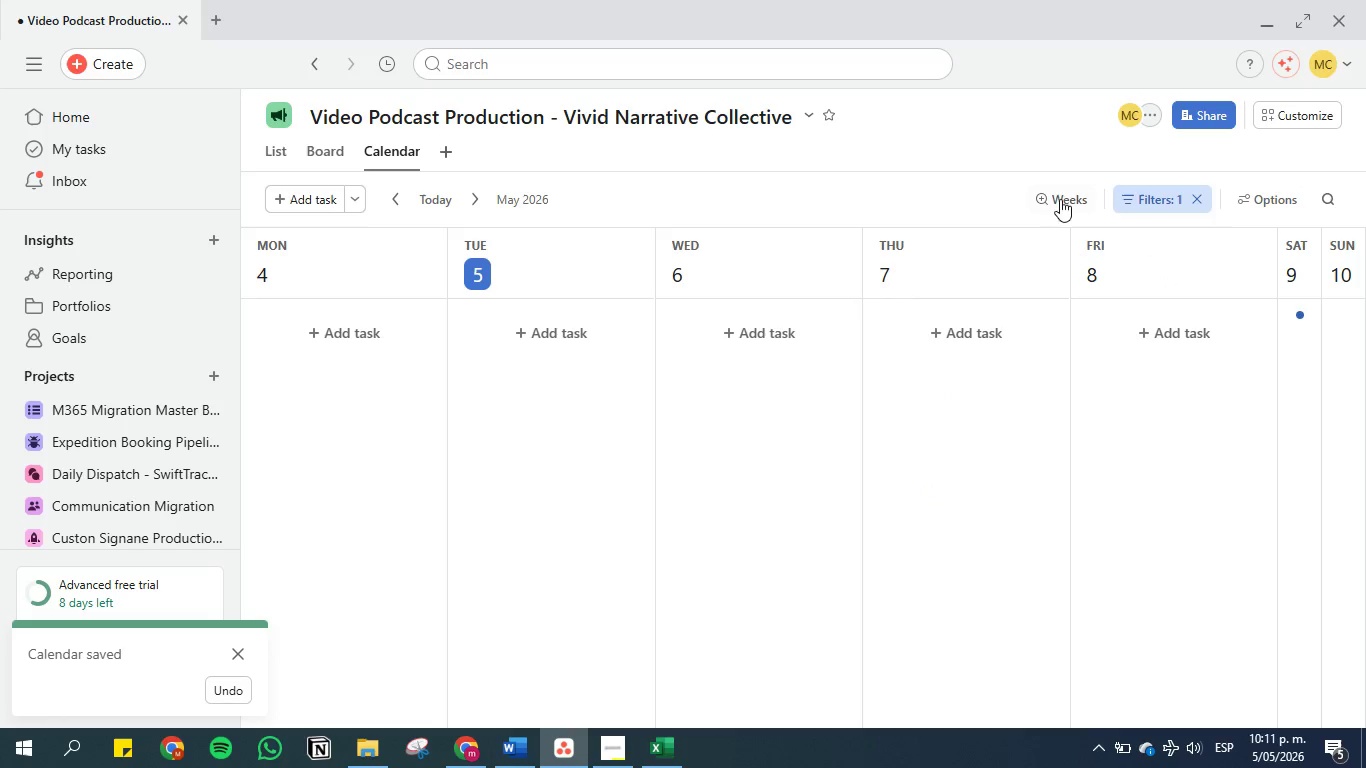 
left_click([1063, 196])
 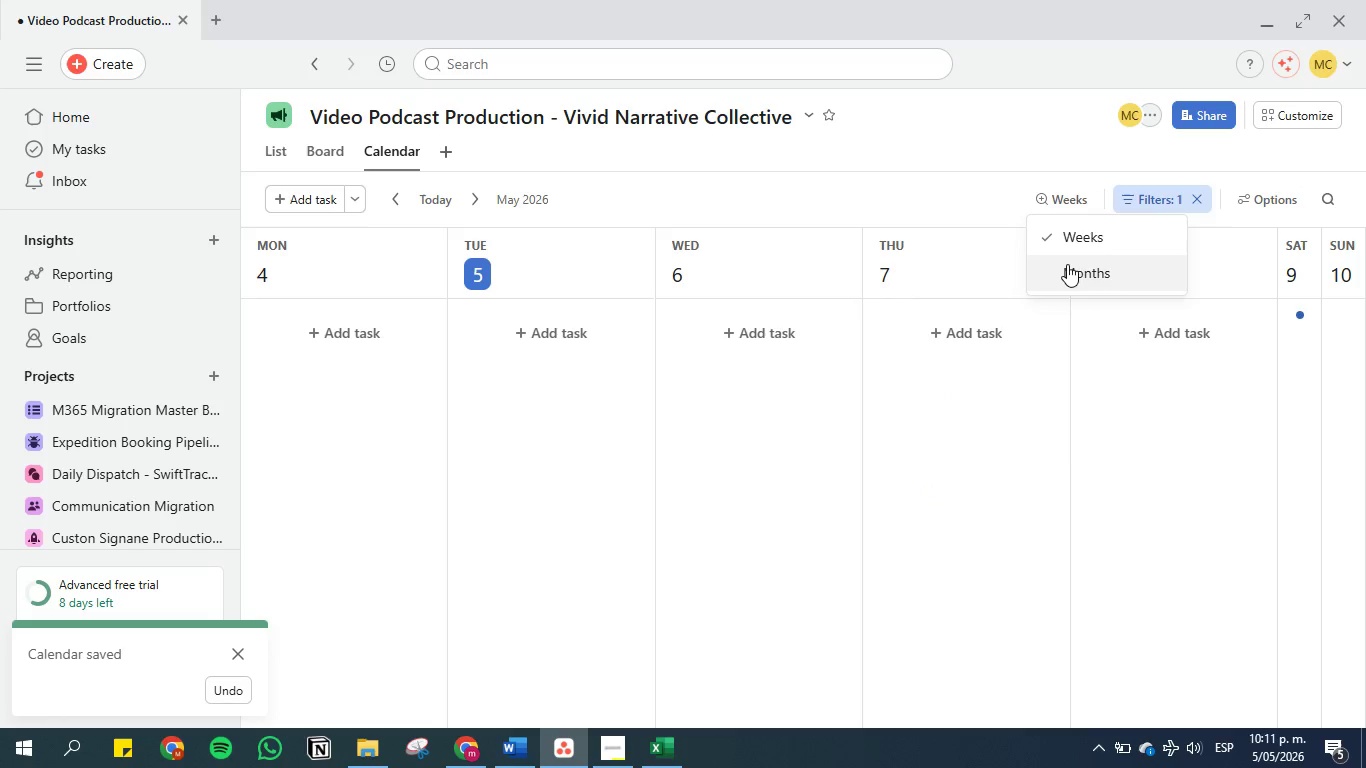 
left_click([1067, 264])
 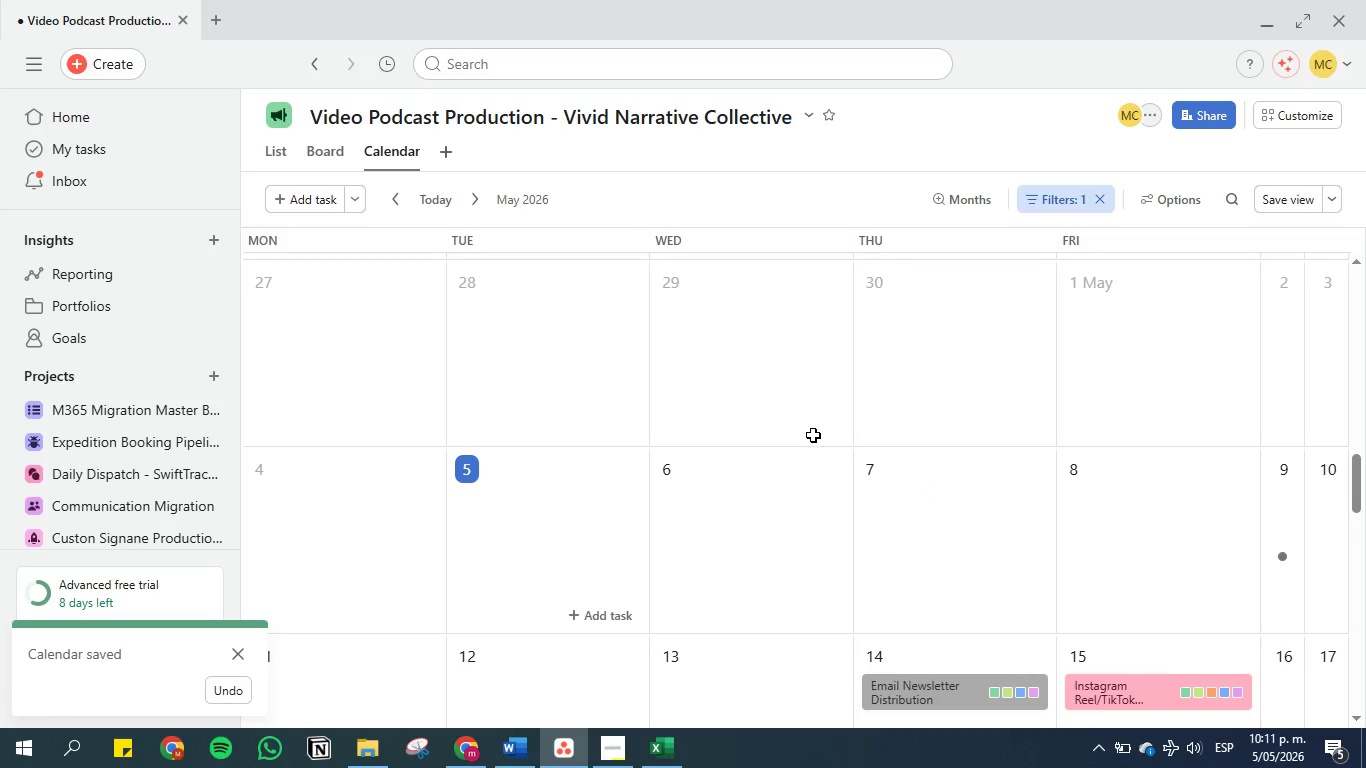 
scroll: coordinate [778, 442], scroll_direction: down, amount: 4.0
 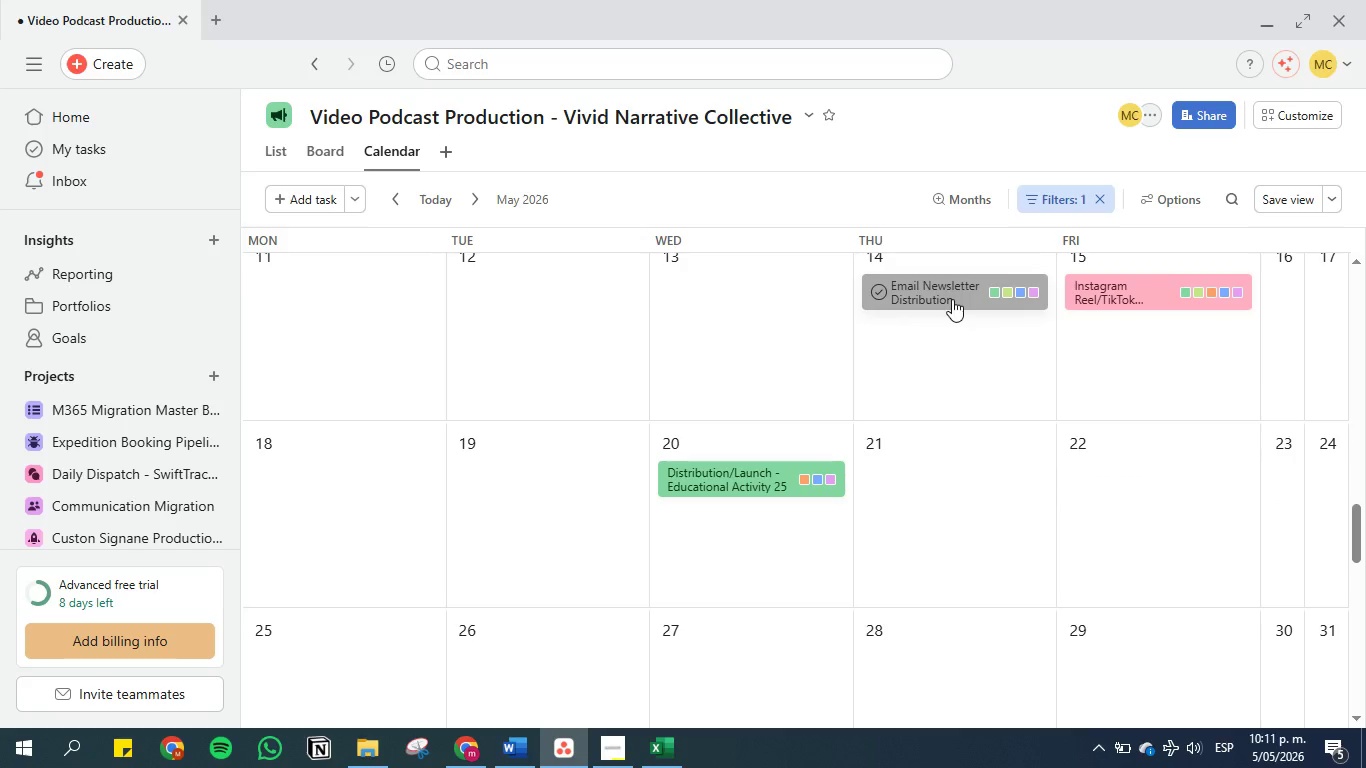 
scroll: coordinate [789, 432], scroll_direction: up, amount: 4.0
 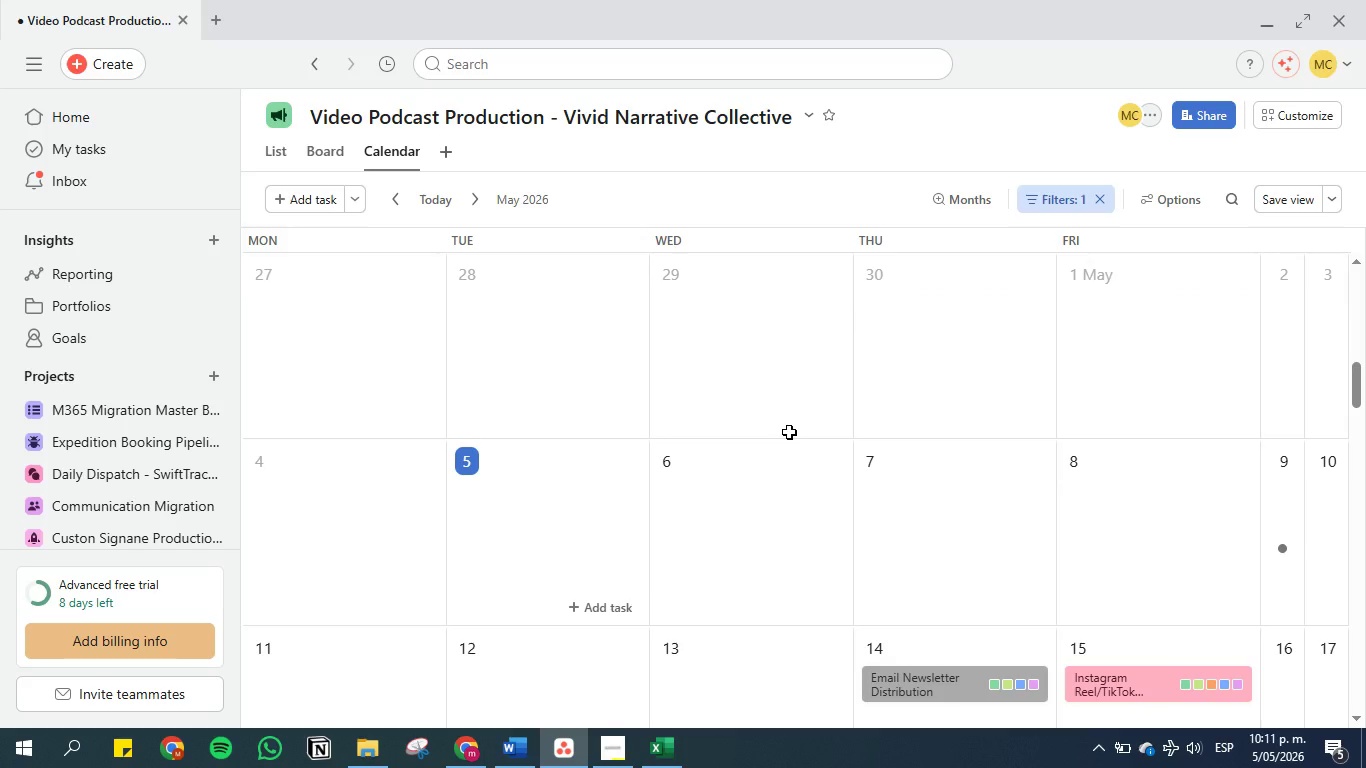 
scroll: coordinate [789, 432], scroll_direction: down, amount: 2.0
 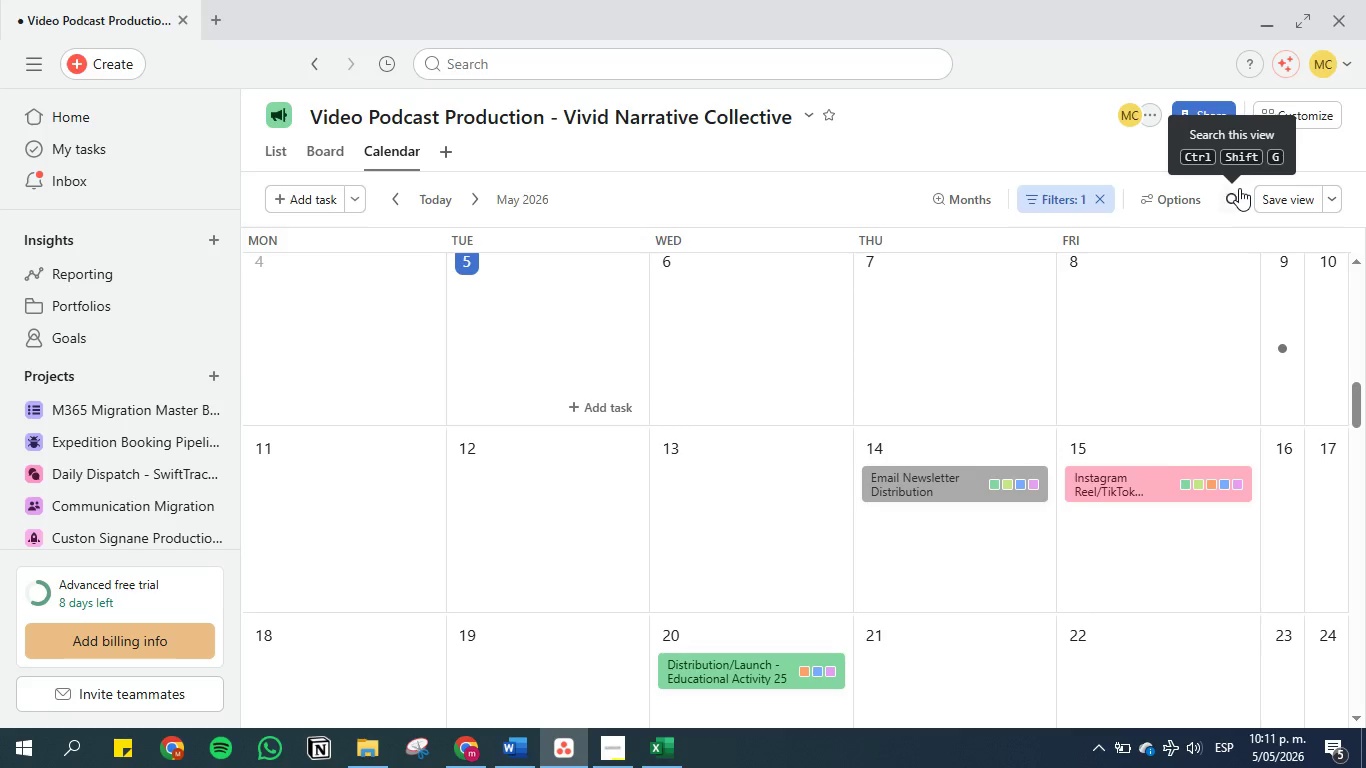 
left_click([1291, 203])
 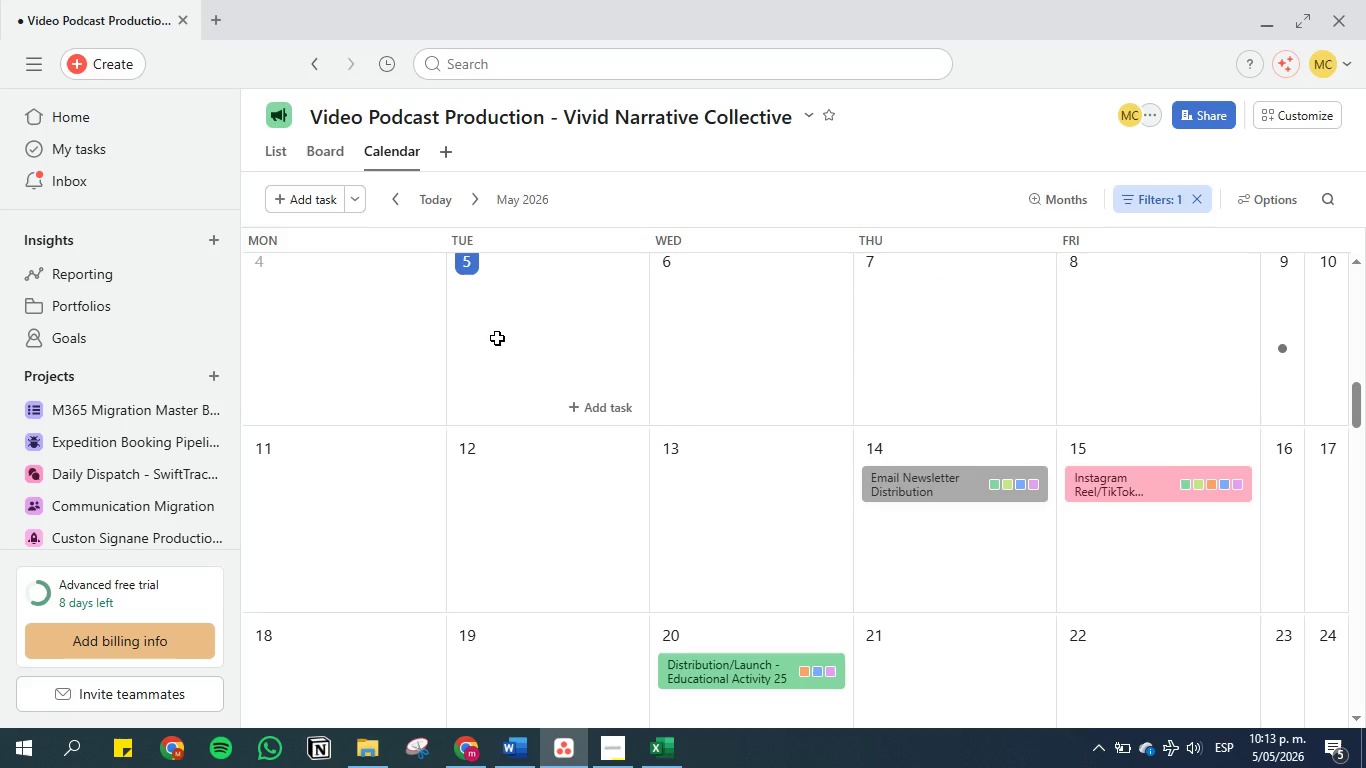 
wait(133.44)
 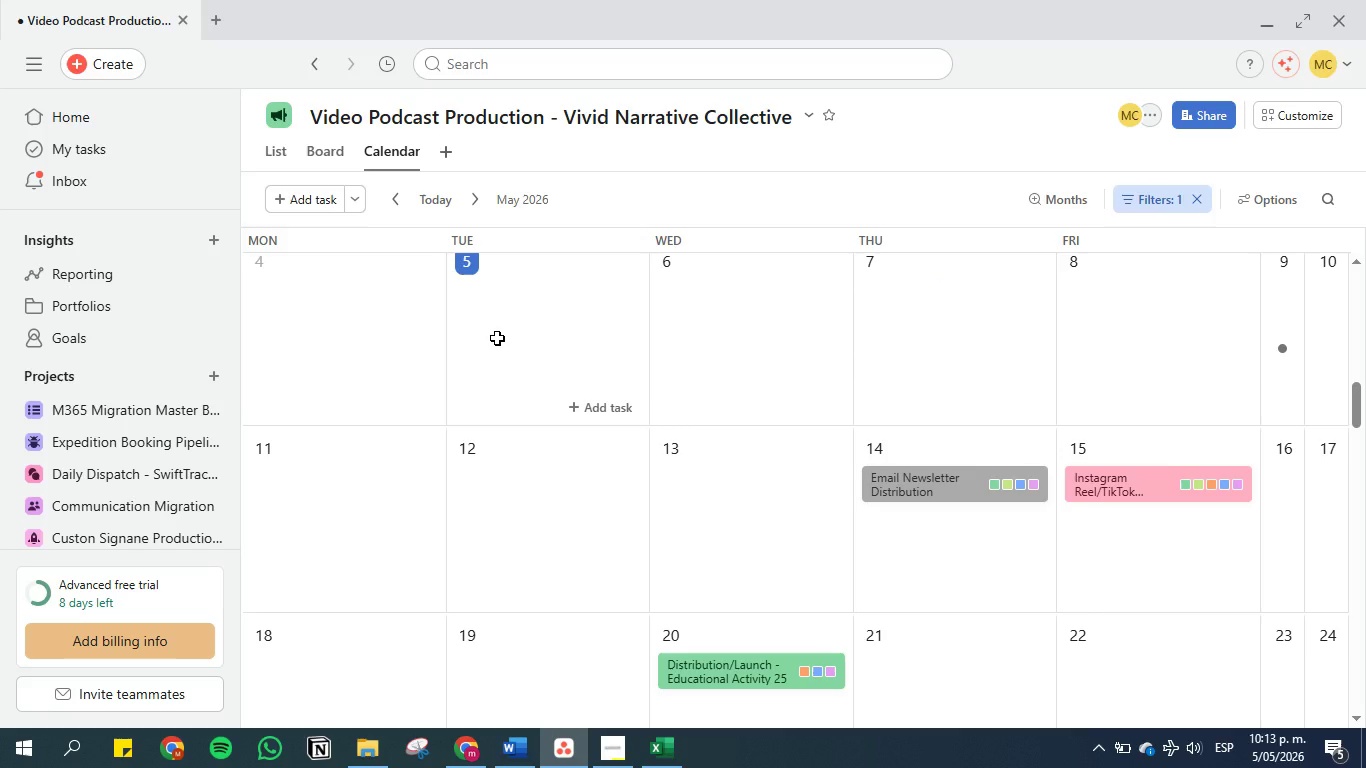 
scroll: coordinate [525, 457], scroll_direction: down, amount: 1.0
 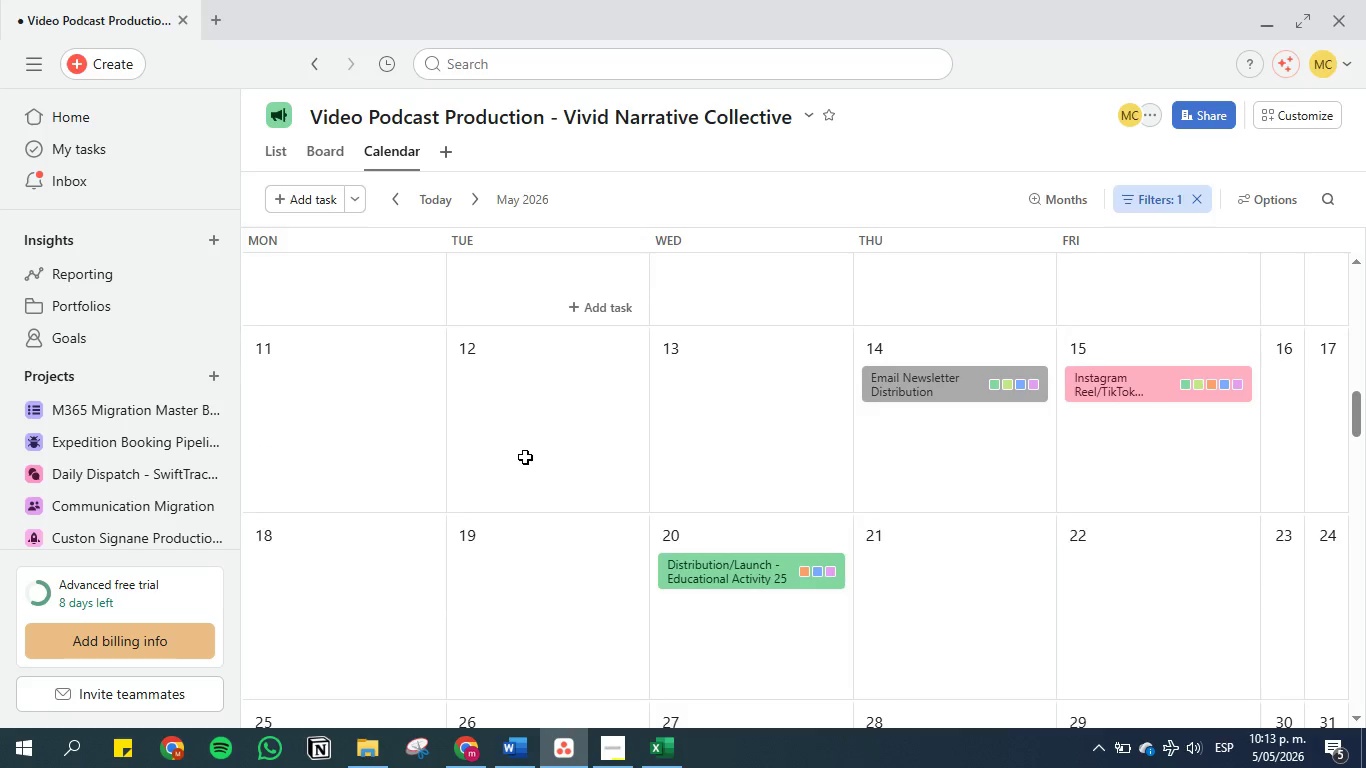 
scroll: coordinate [525, 457], scroll_direction: up, amount: 2.0
 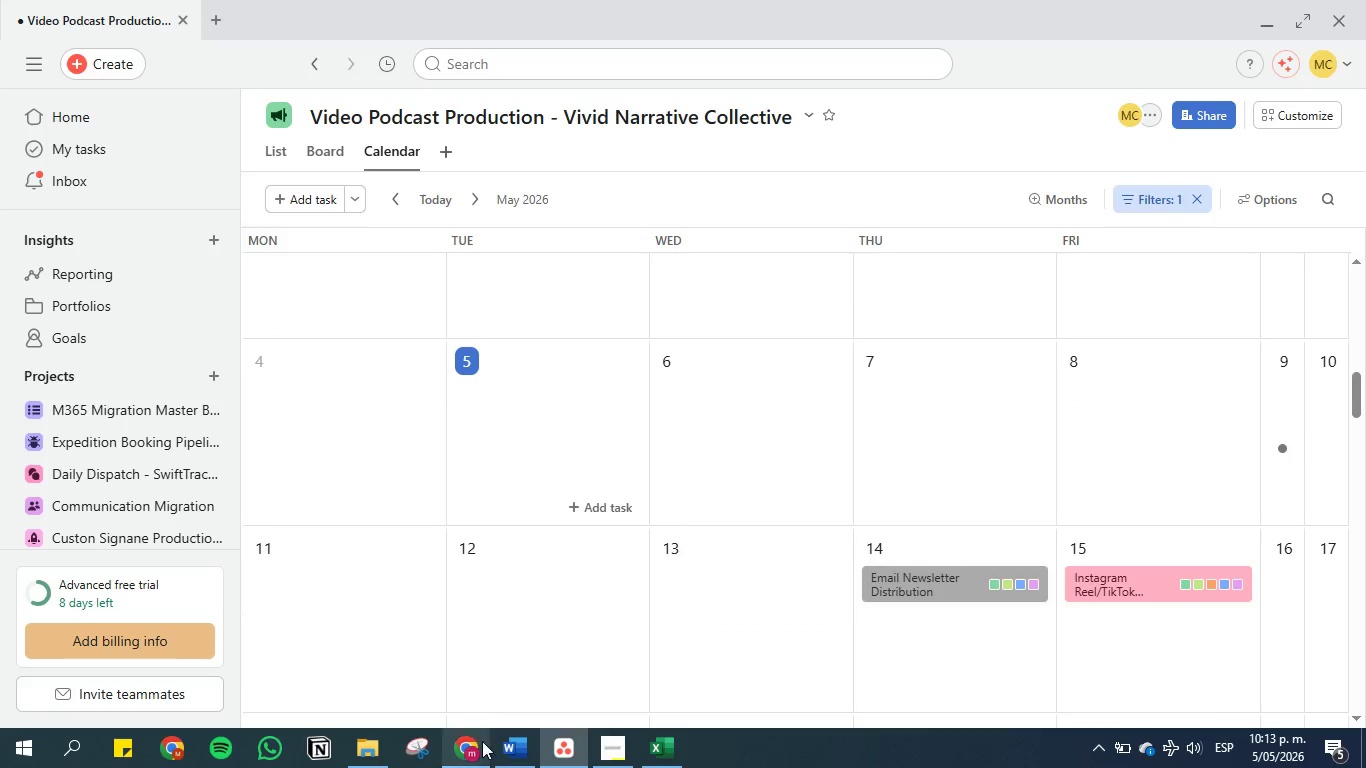 
left_click([499, 757])
 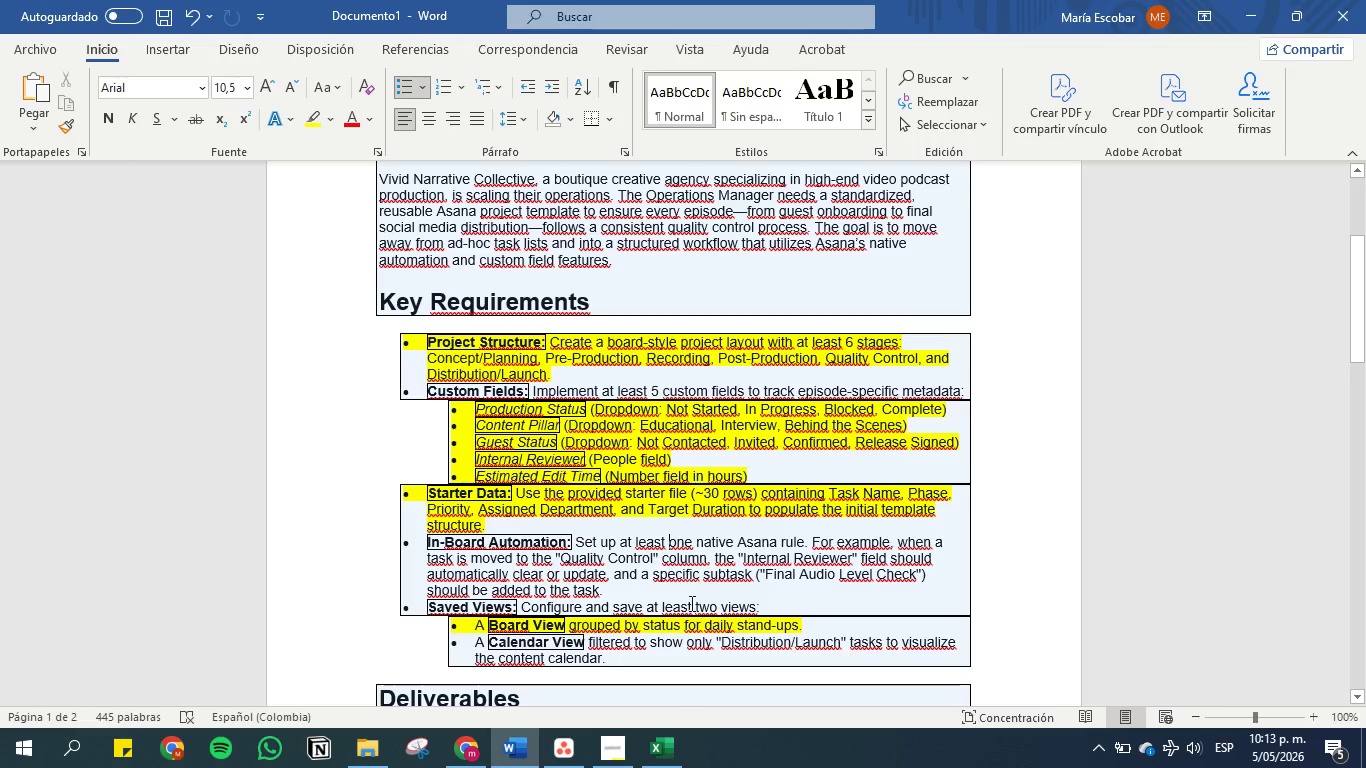 
scroll: coordinate [688, 616], scroll_direction: down, amount: 1.0
 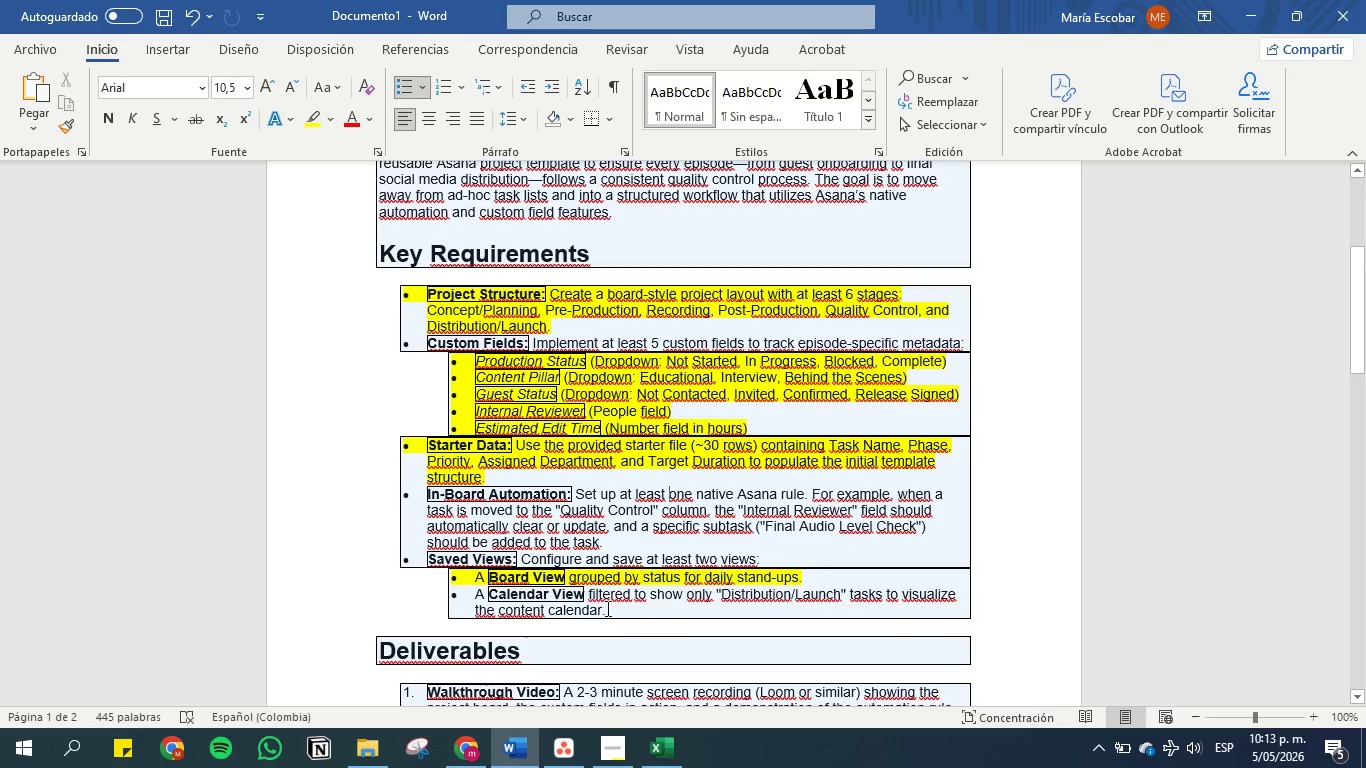 
left_click_drag(start_coordinate=[614, 607], to_coordinate=[413, 578])
 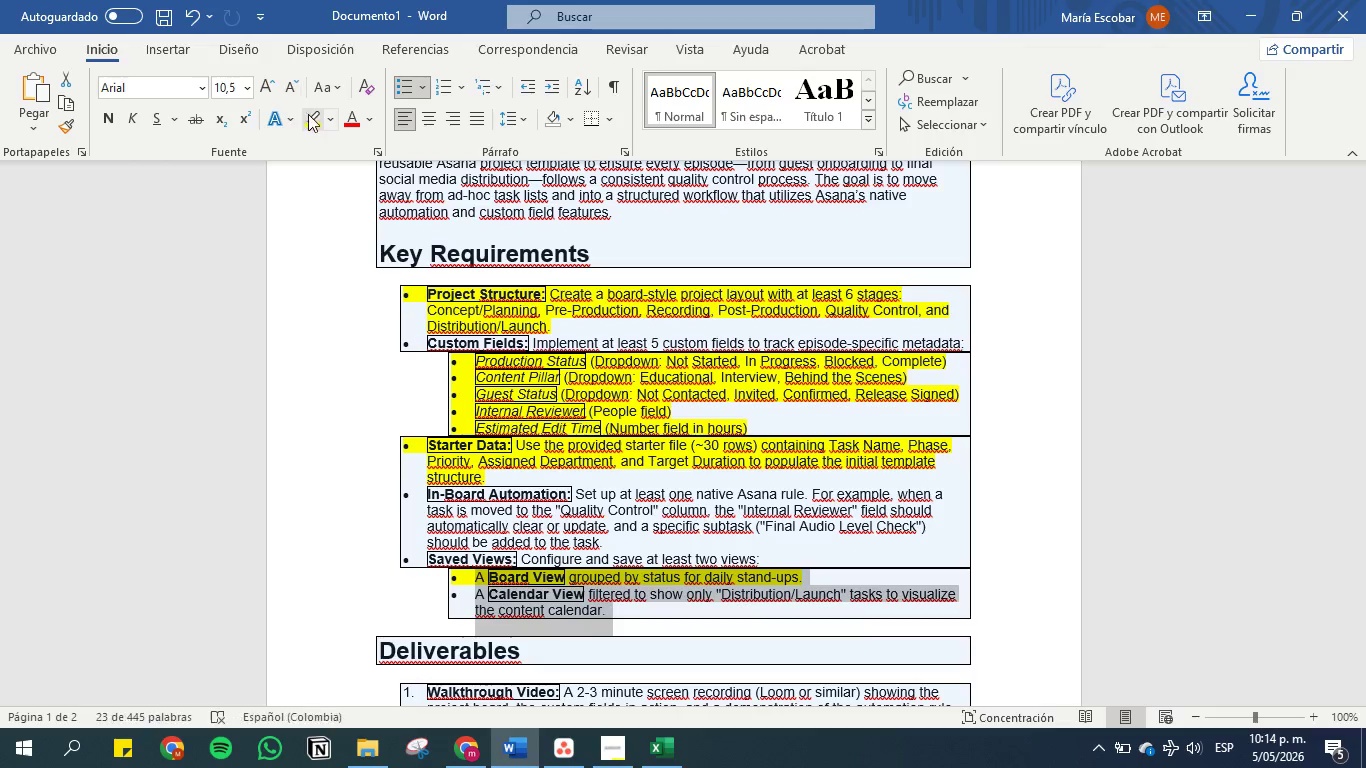 
left_click([308, 115])
 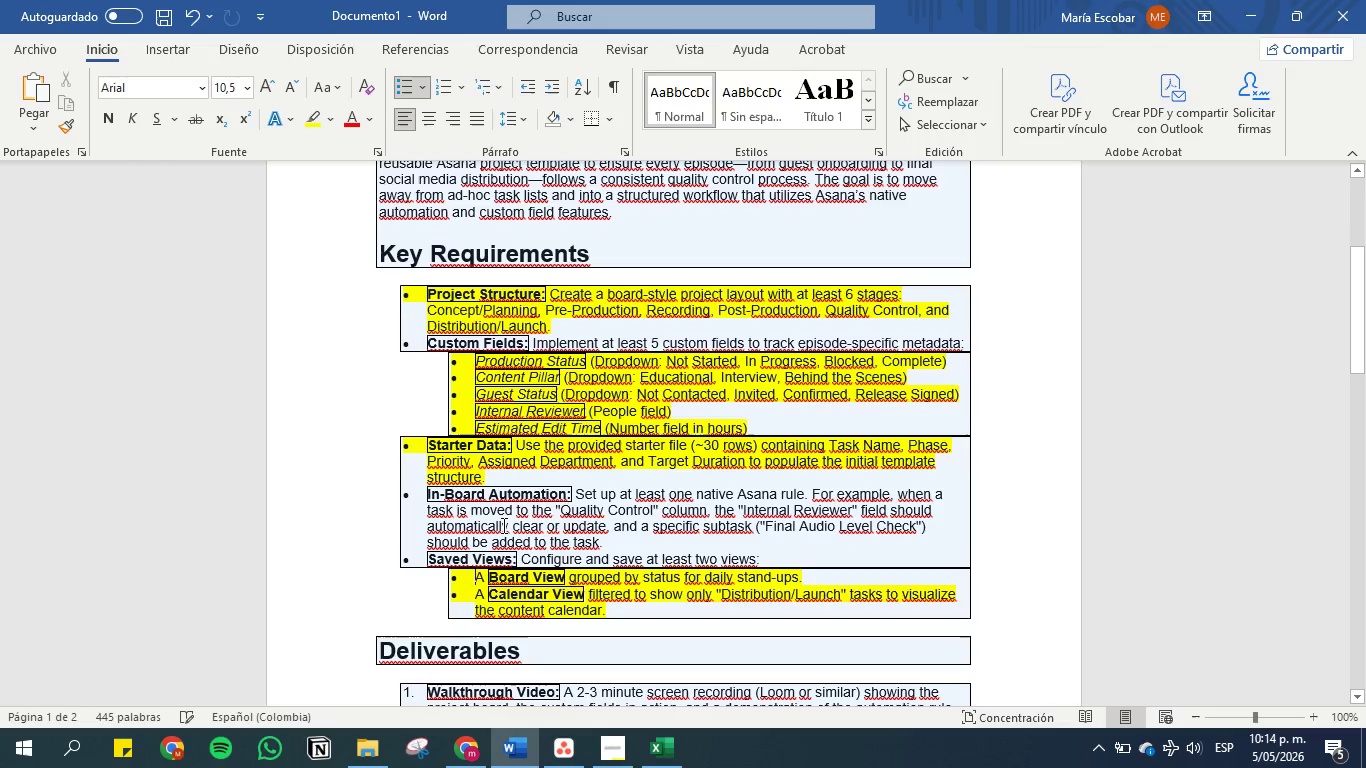 
left_click([522, 516])
 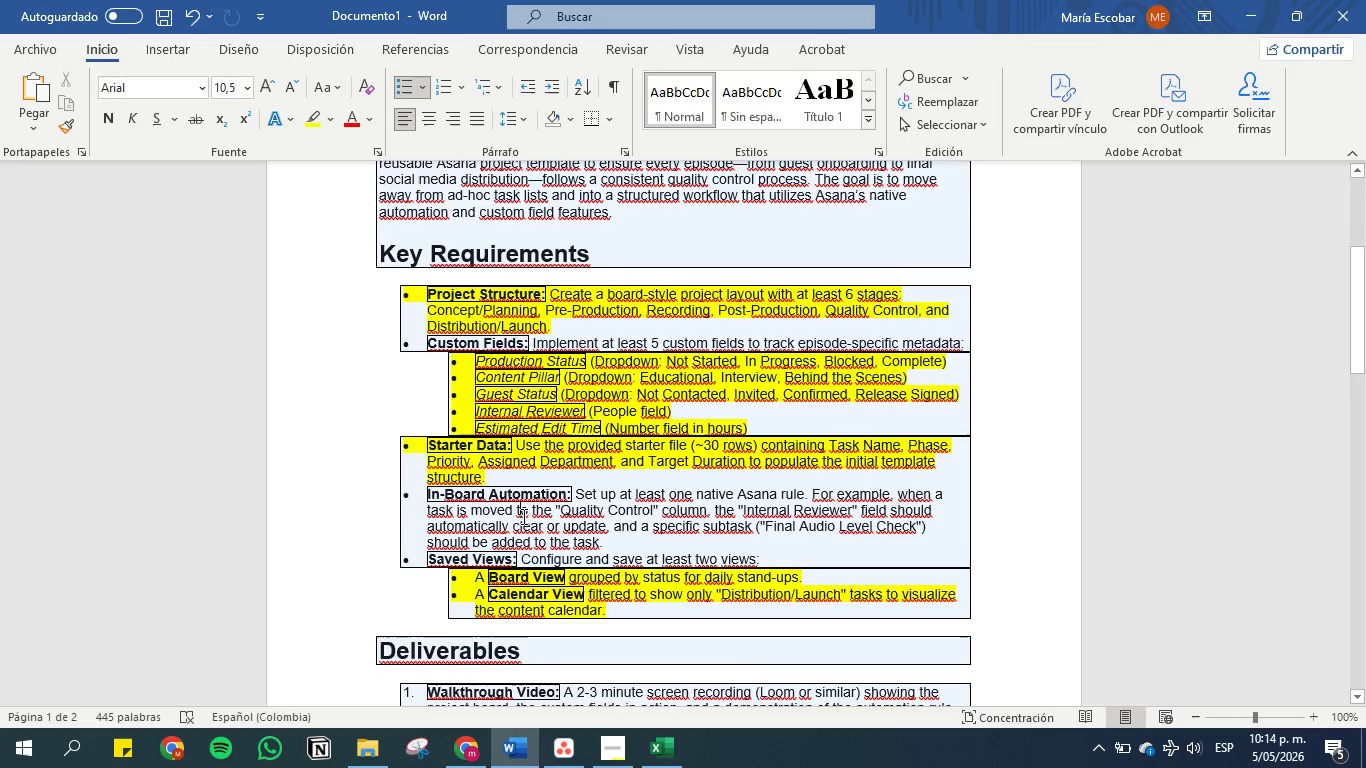 
scroll: coordinate [524, 518], scroll_direction: down, amount: 3.0
 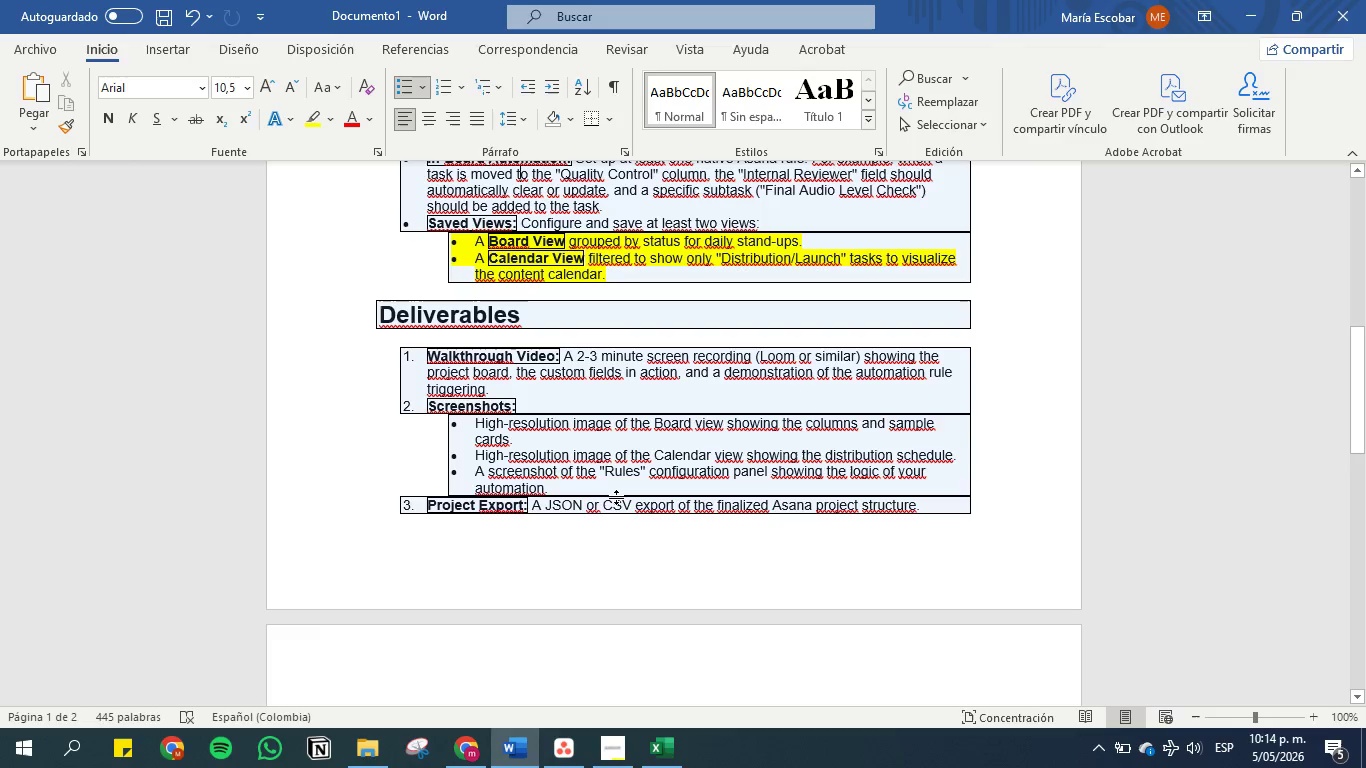 
wait(6.87)
 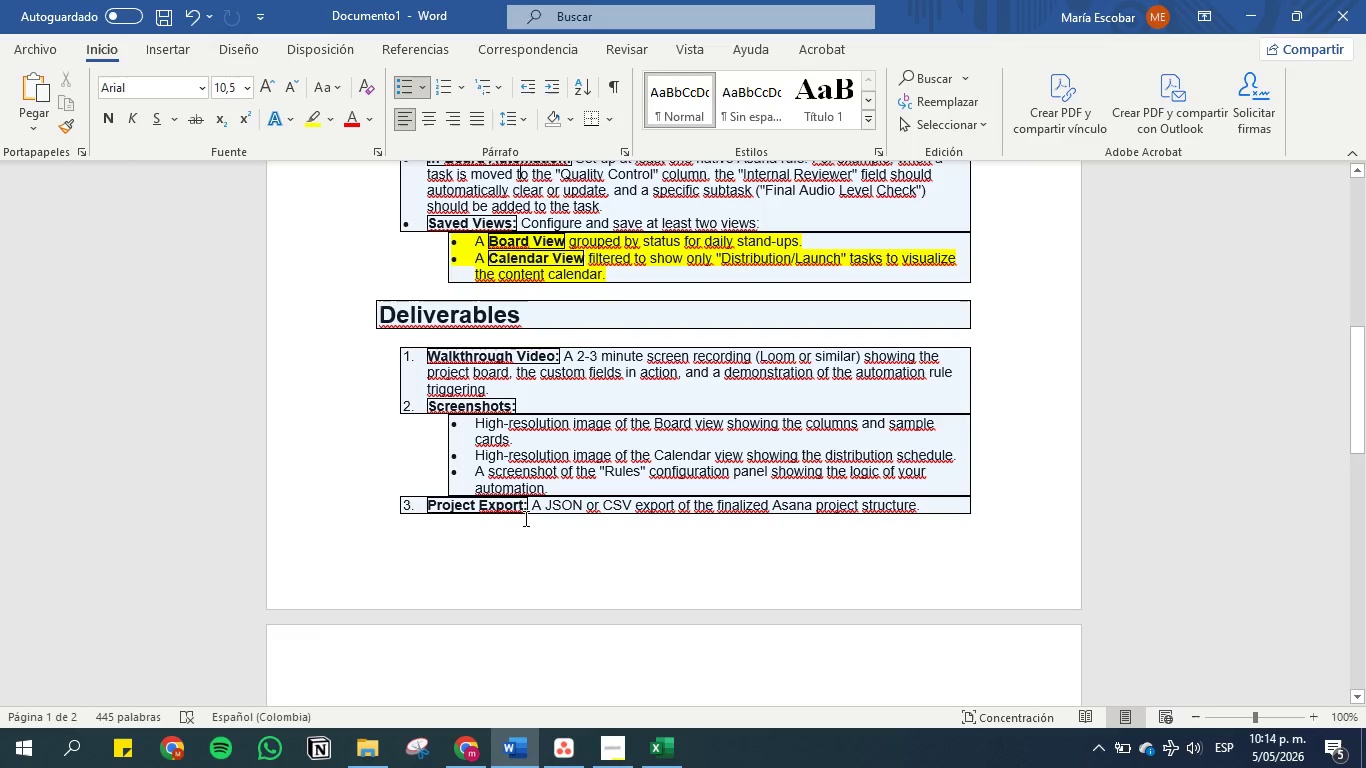 
scroll: coordinate [715, 487], scroll_direction: down, amount: 1.0
 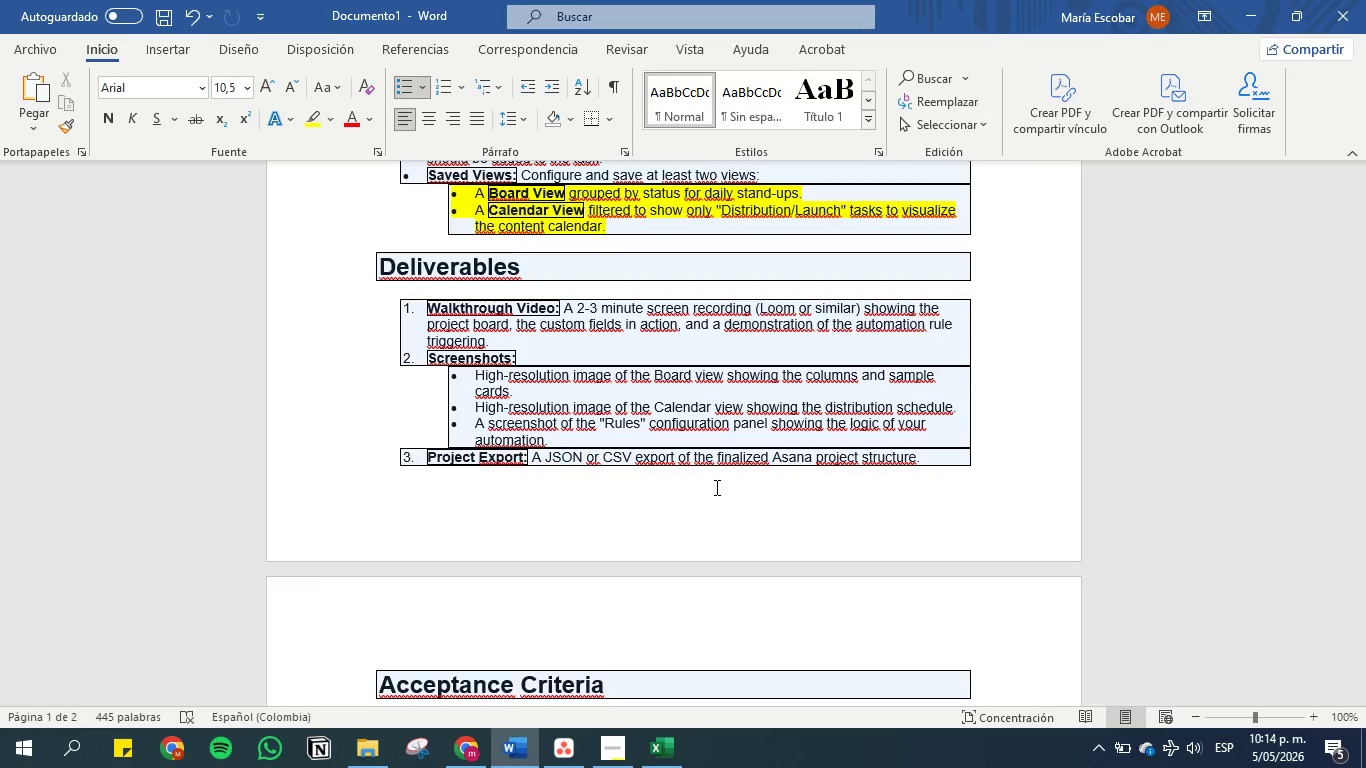 
wait(32.64)
 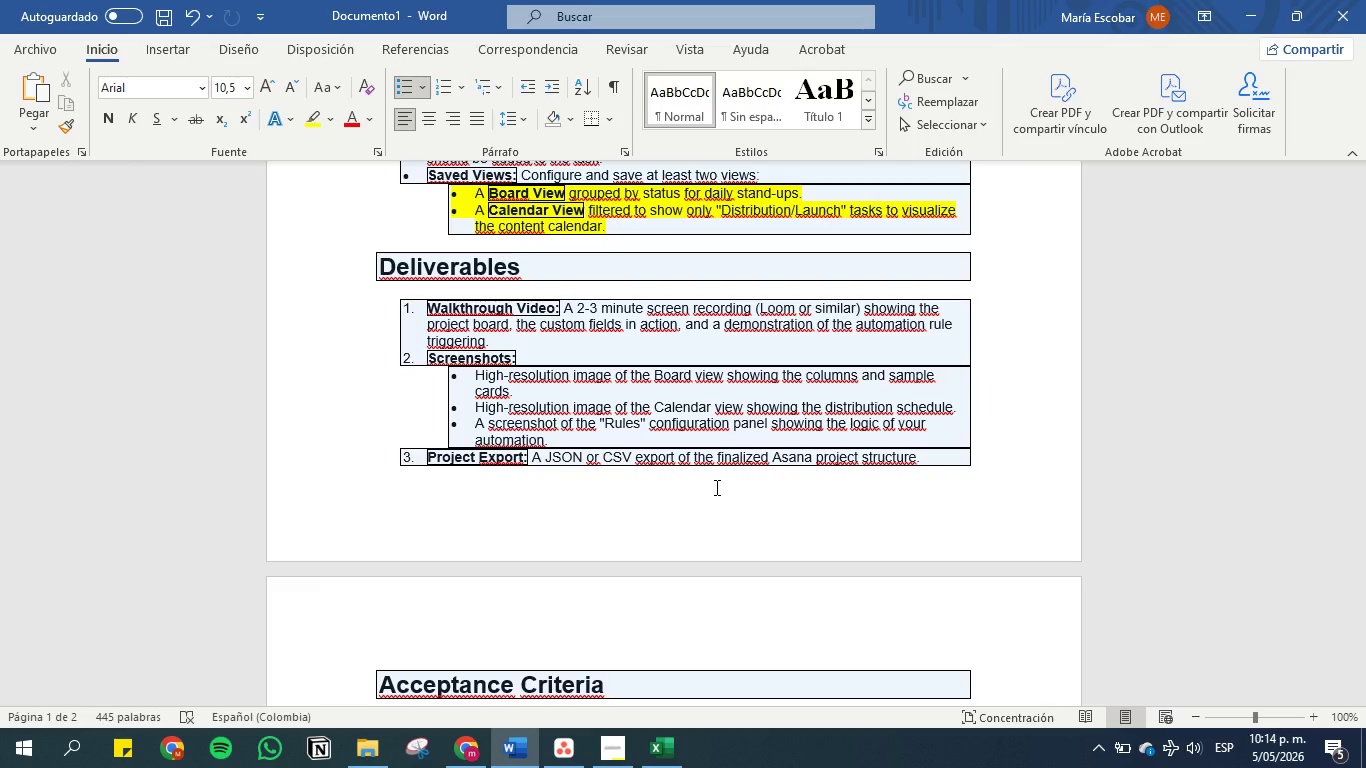 
scroll: coordinate [715, 490], scroll_direction: down, amount: 1.0
 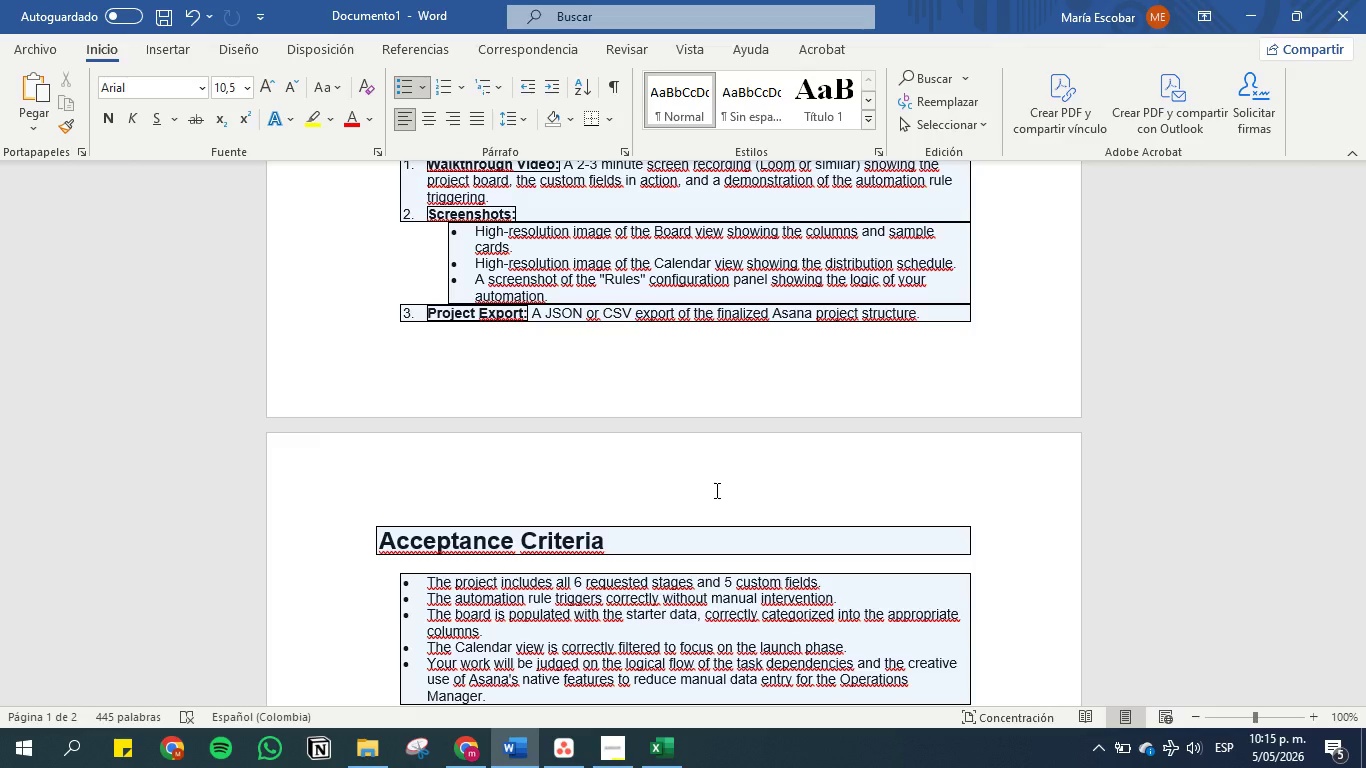 
wait(62.22)
 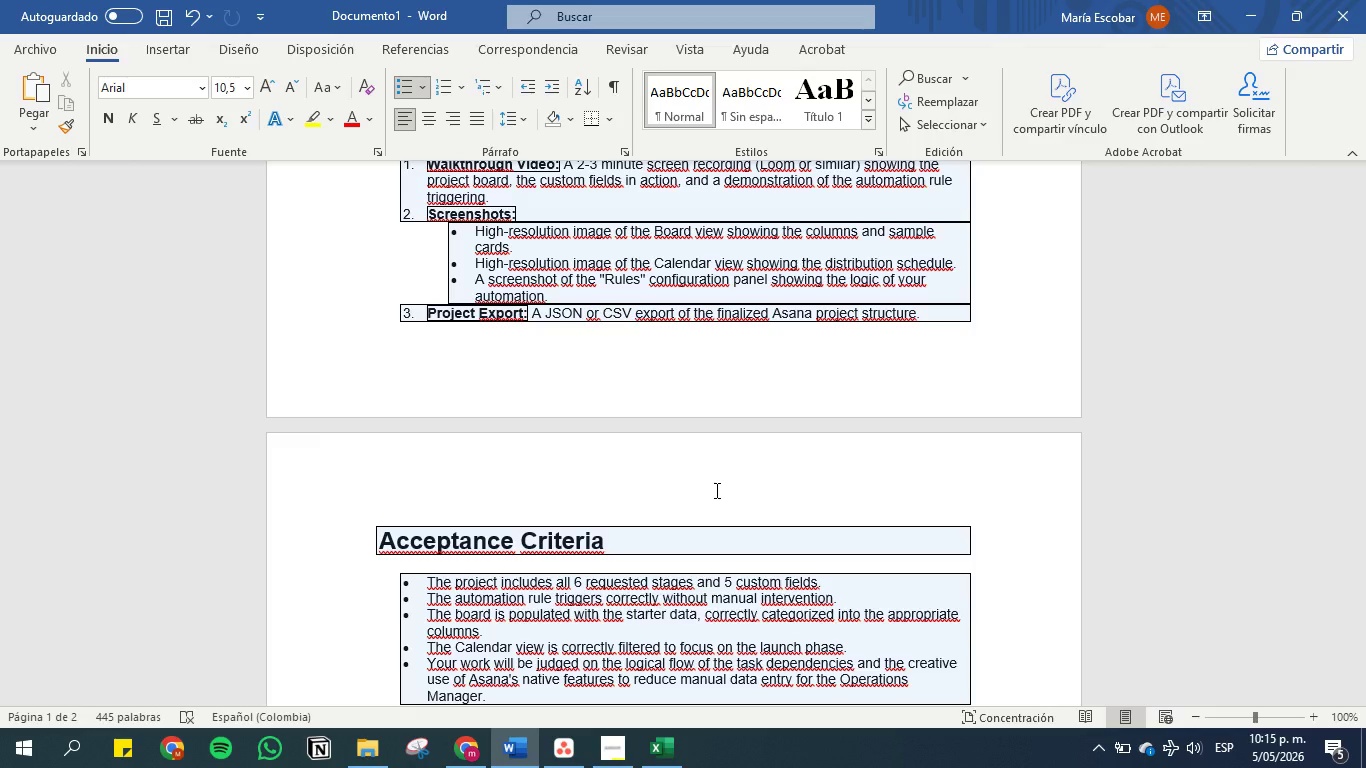 
scroll: coordinate [653, 669], scroll_direction: up, amount: 1.0
 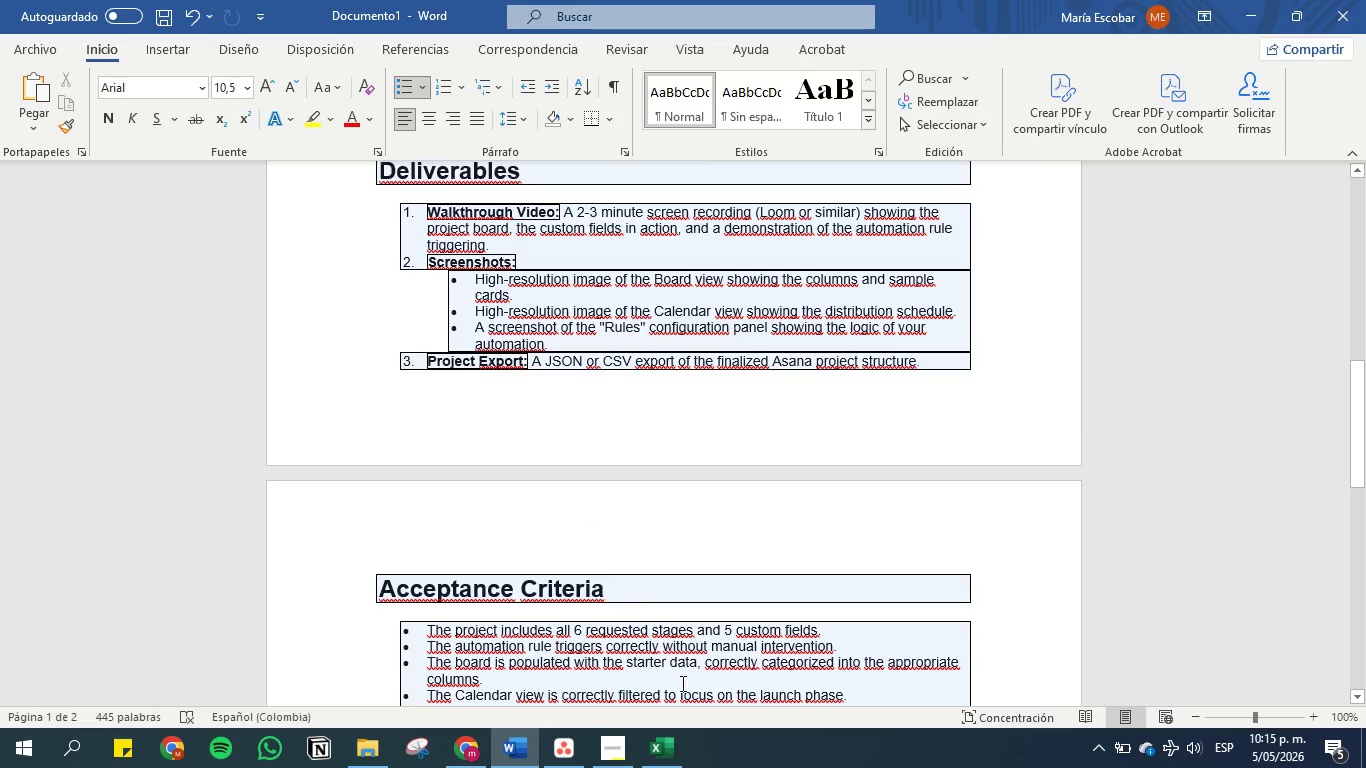 
scroll: coordinate [744, 468], scroll_direction: down, amount: 2.0
 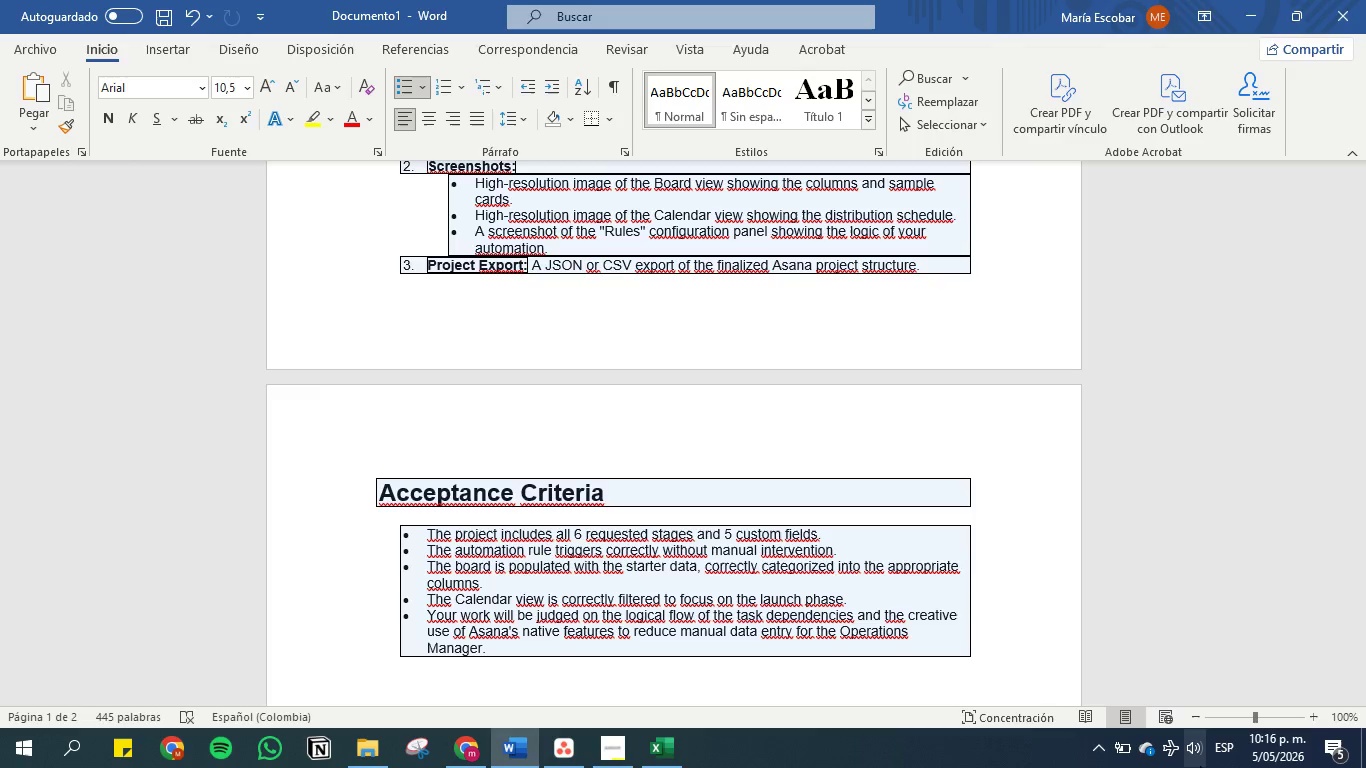 
wait(61.59)
 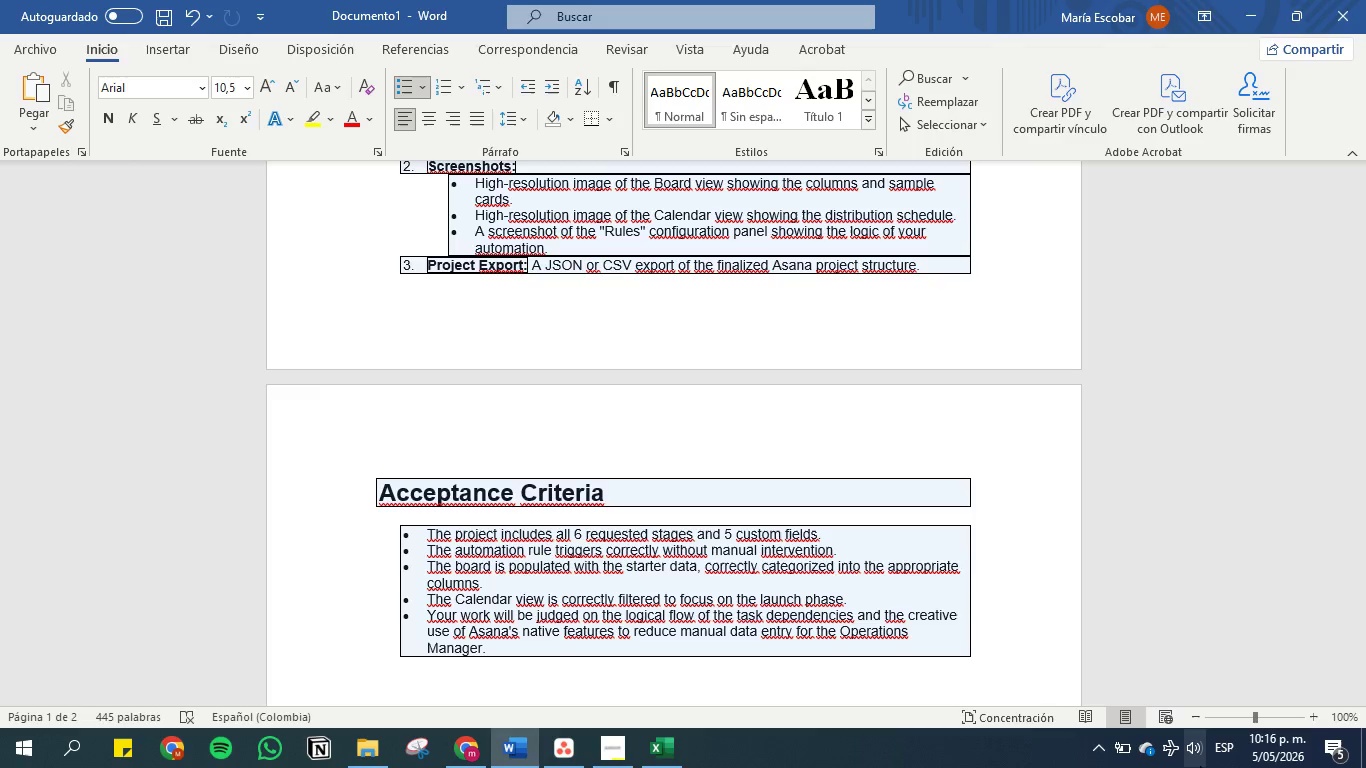 
scroll: coordinate [616, 320], scroll_direction: up, amount: 1.0
 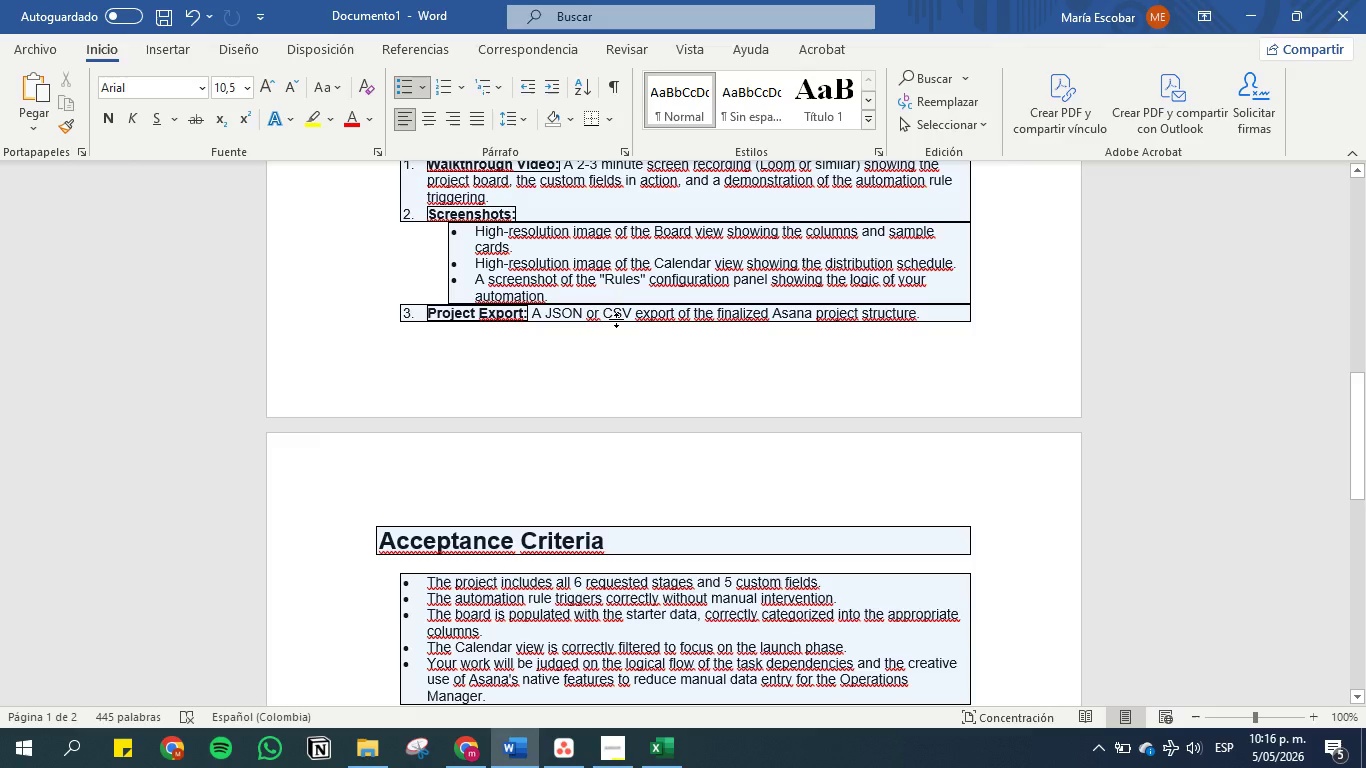 
wait(5.33)
 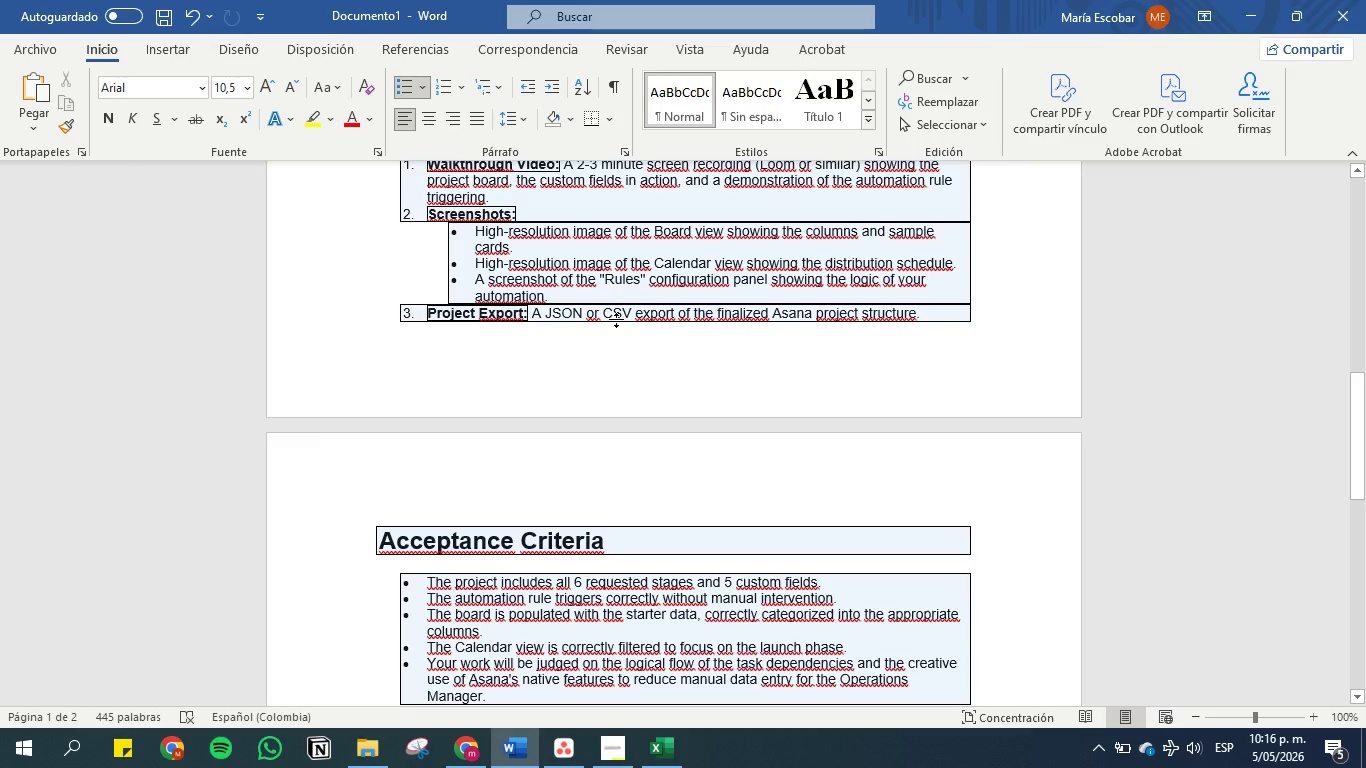 
scroll: coordinate [616, 320], scroll_direction: down, amount: 1.0
 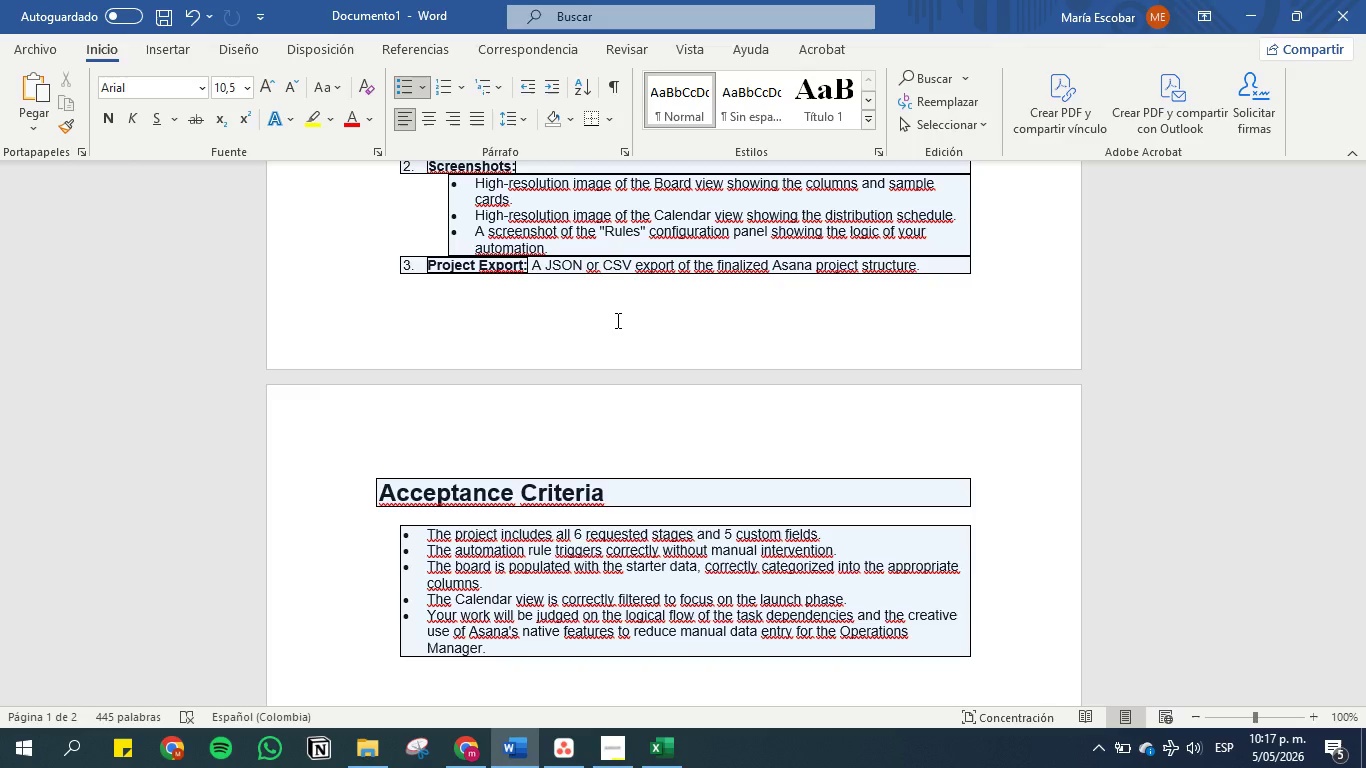 
wait(12.24)
 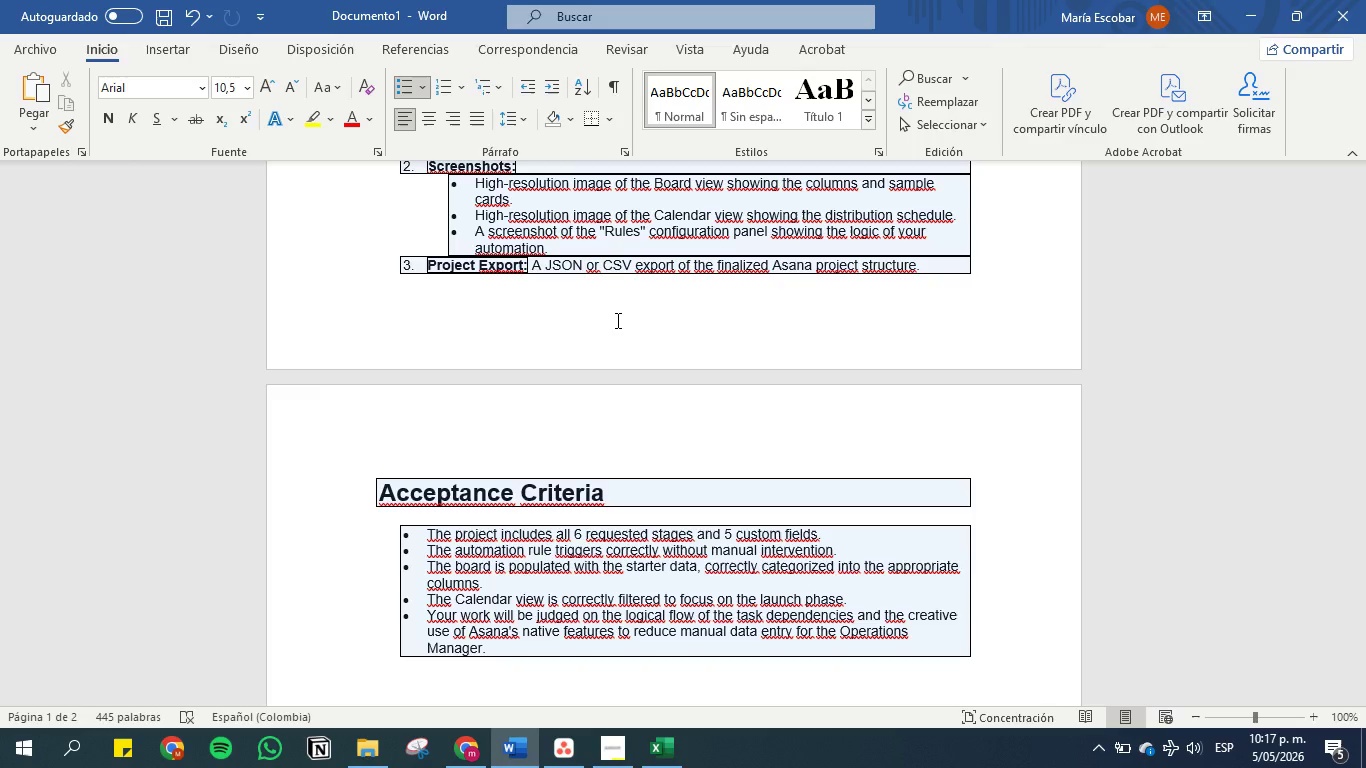 
scroll: coordinate [616, 326], scroll_direction: down, amount: 1.0
 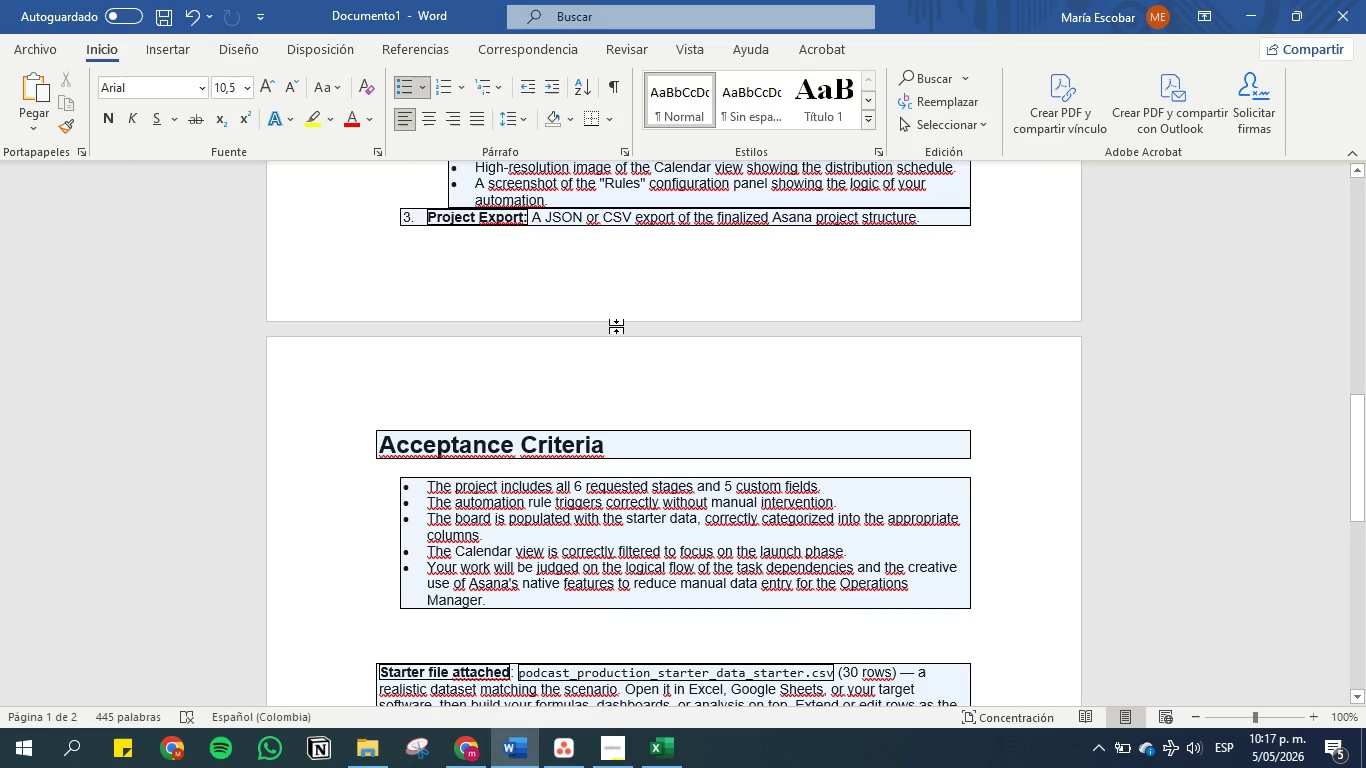 
wait(9.27)
 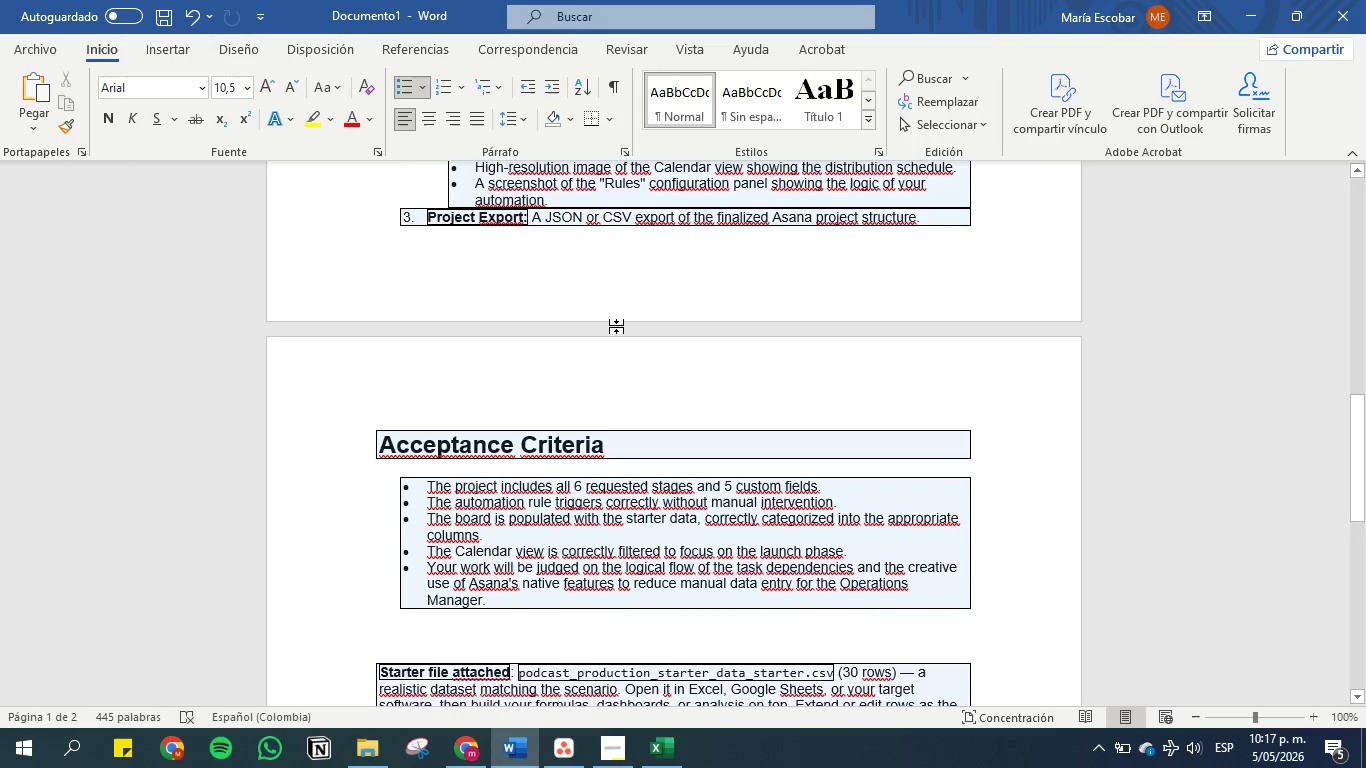 
scroll: coordinate [616, 326], scroll_direction: down, amount: 2.0
 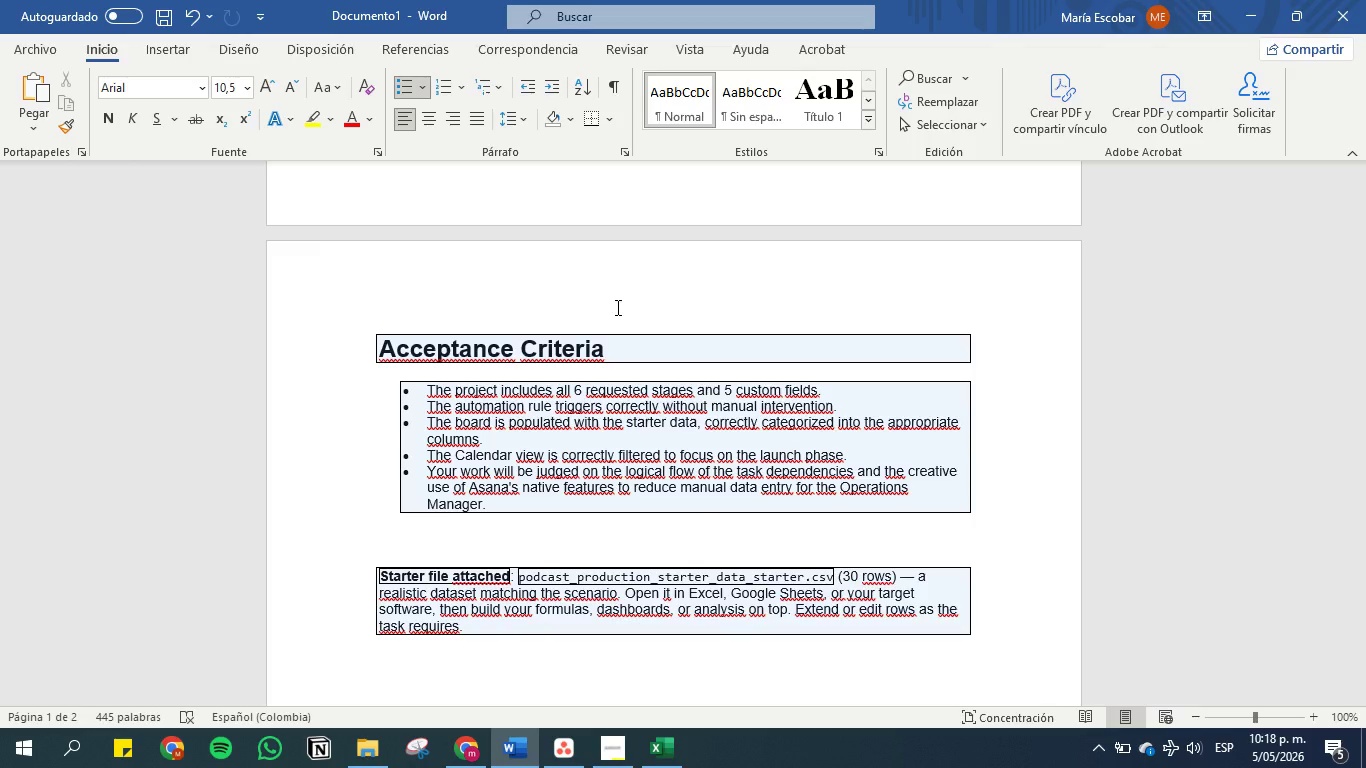 
wait(48.55)
 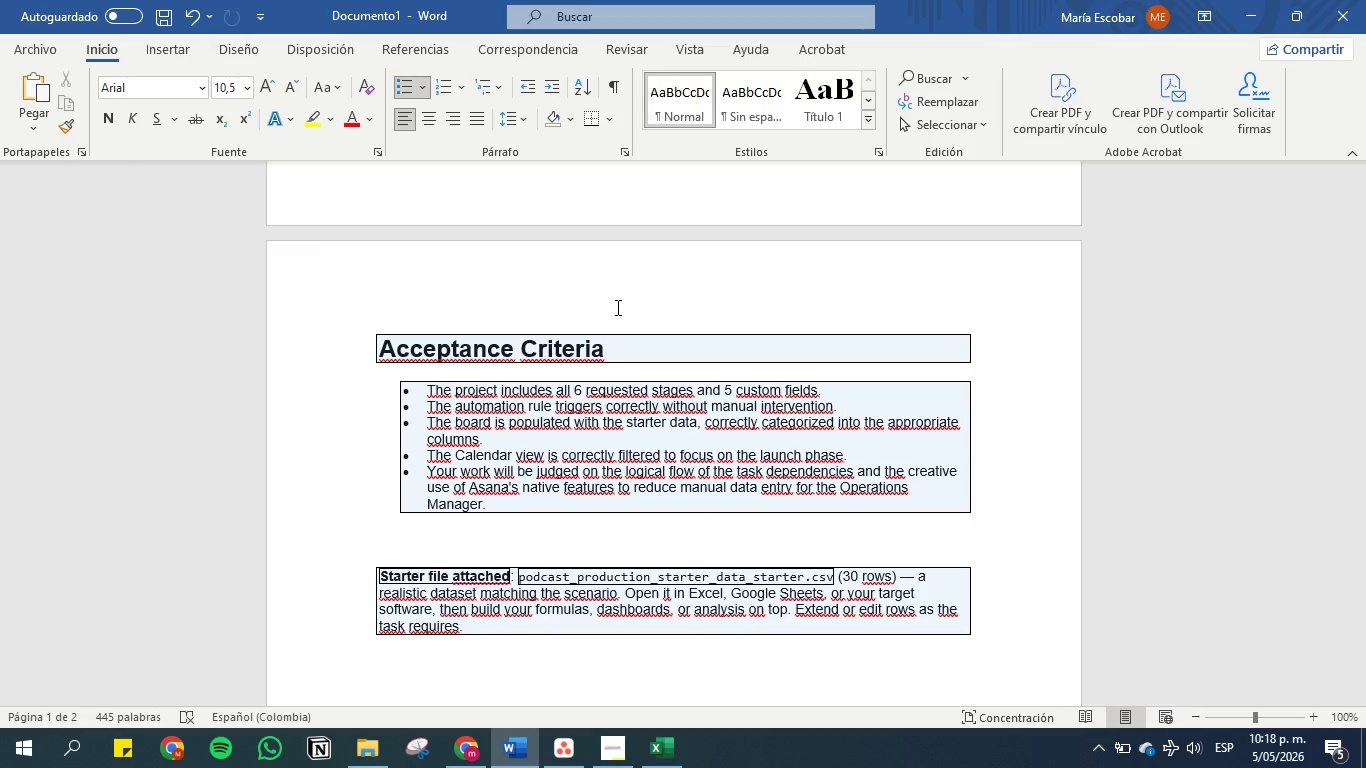 
left_click([558, 381])
 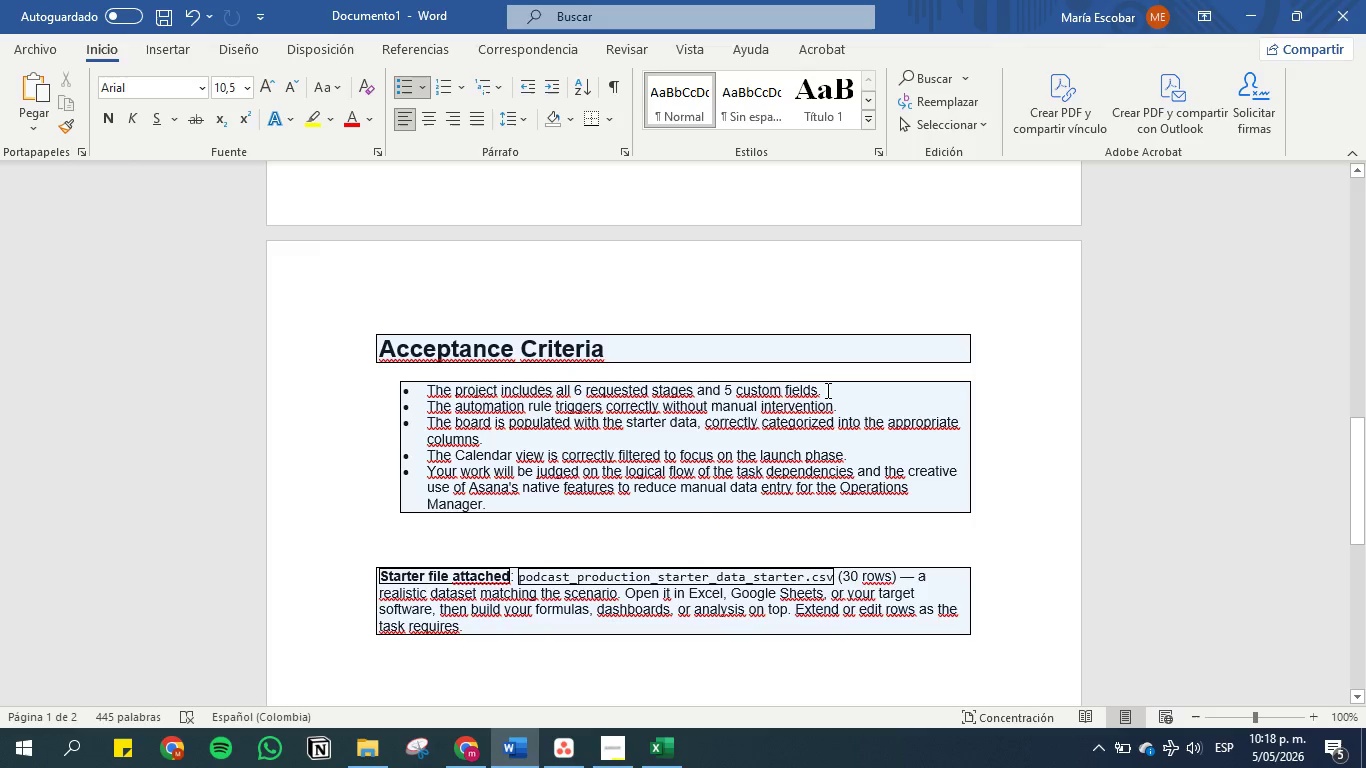 
left_click_drag(start_coordinate=[828, 390], to_coordinate=[413, 399])
 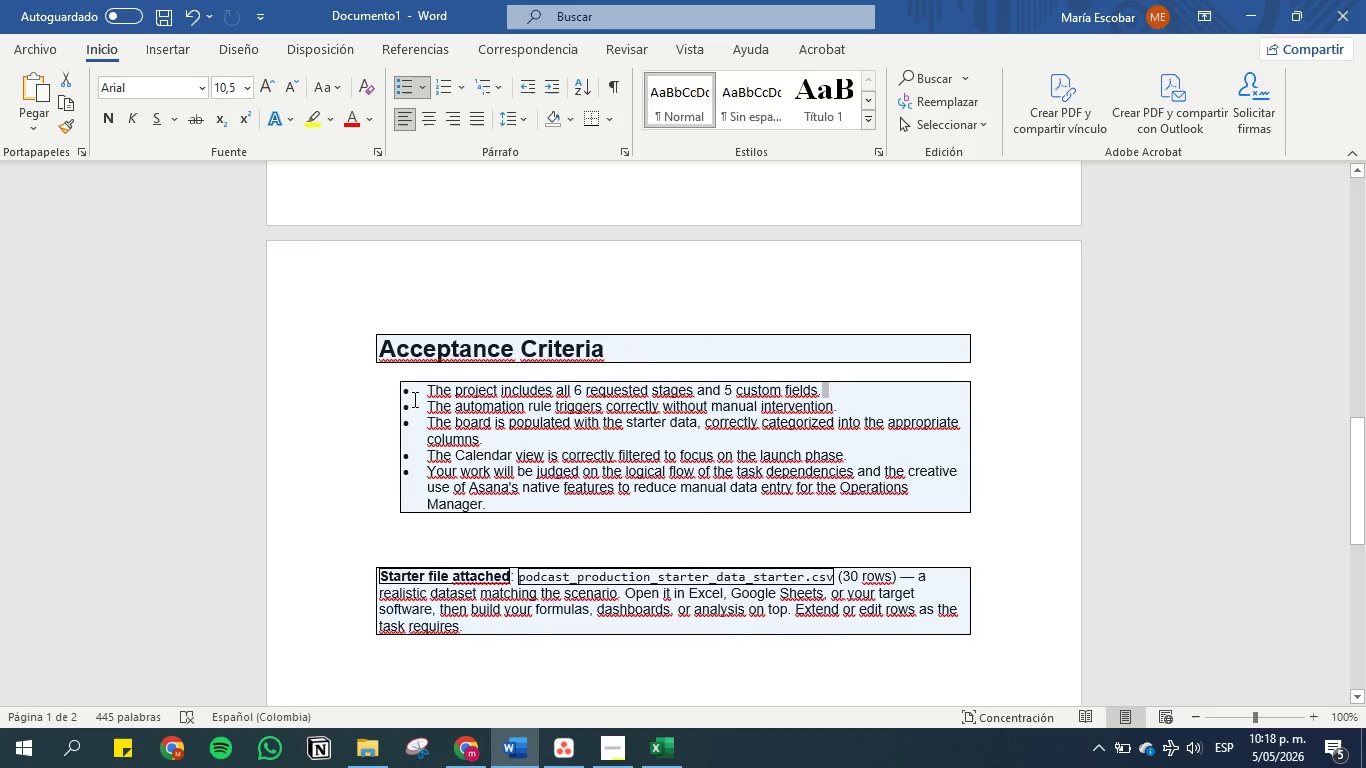 
left_click([413, 399])
 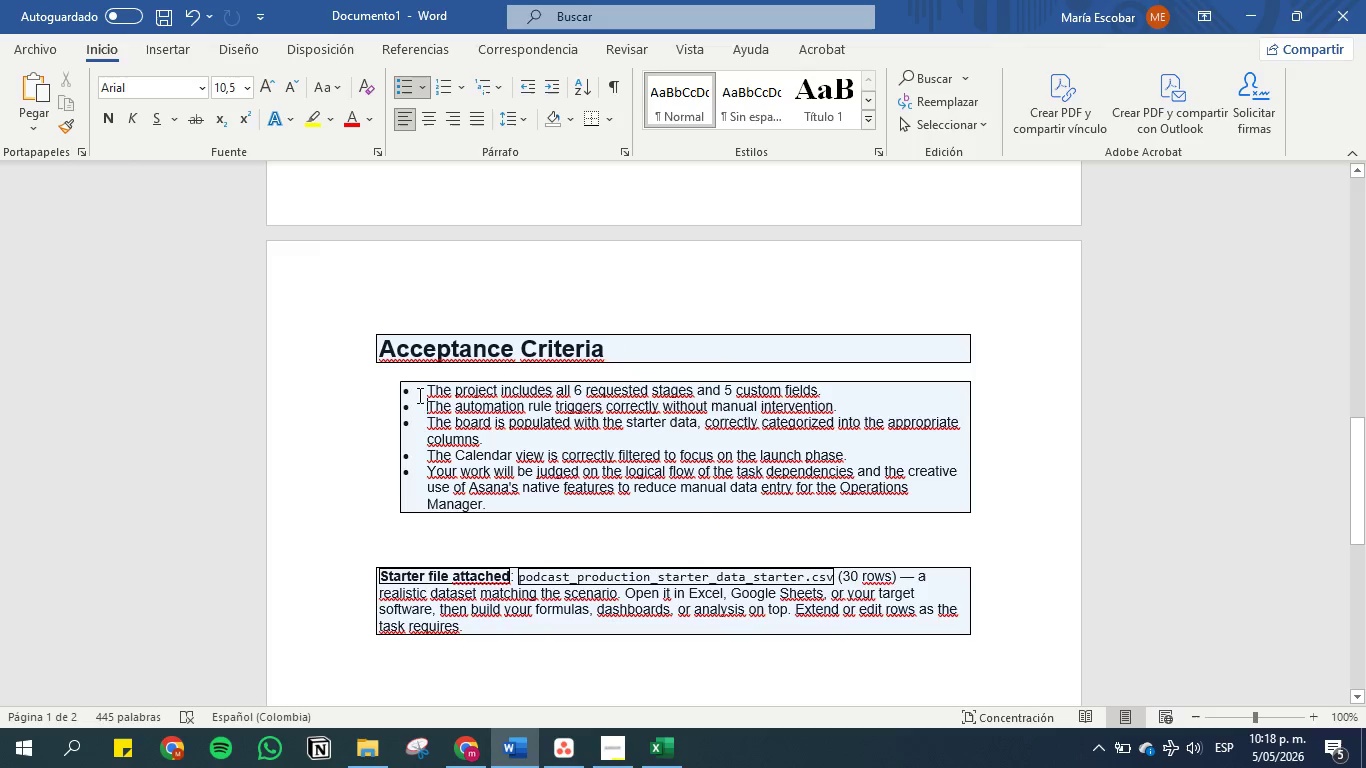 
left_click_drag(start_coordinate=[418, 395], to_coordinate=[454, 391])
 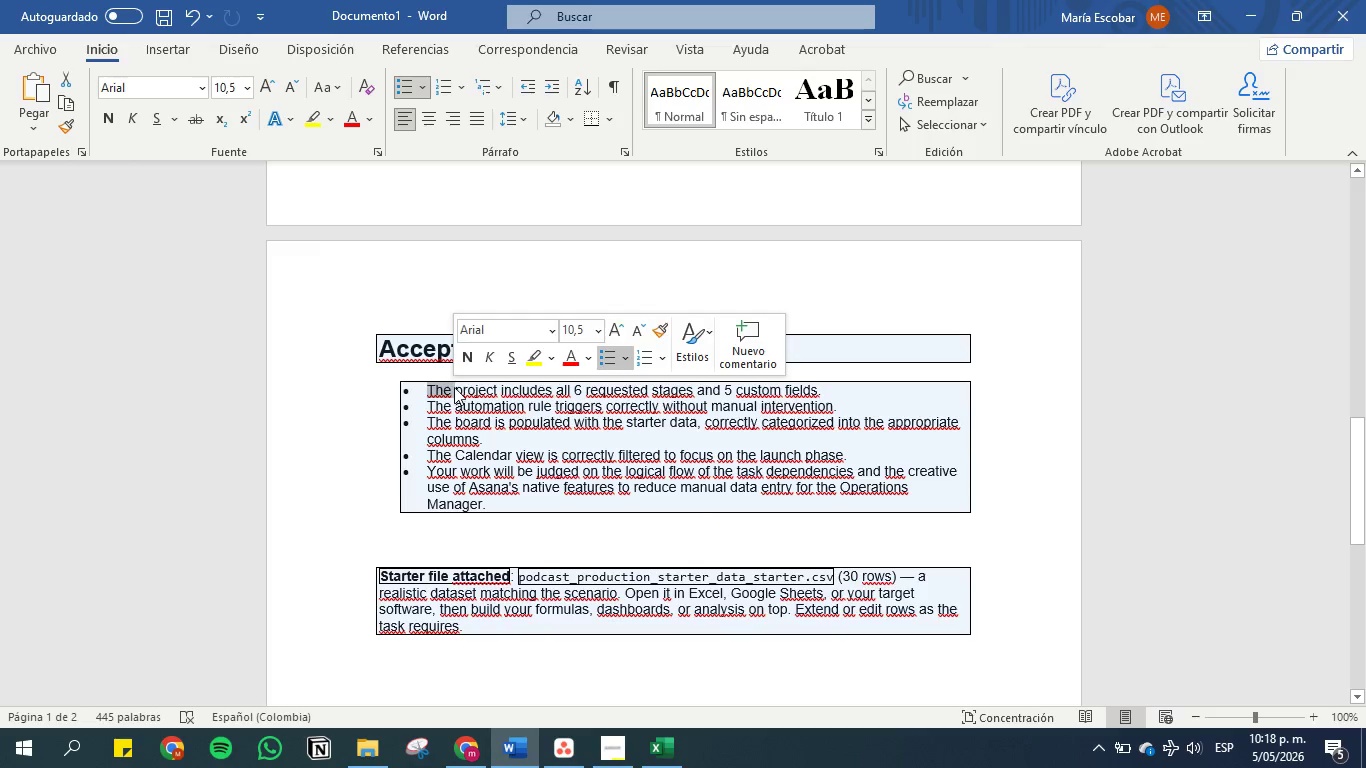 
left_click([454, 387])
 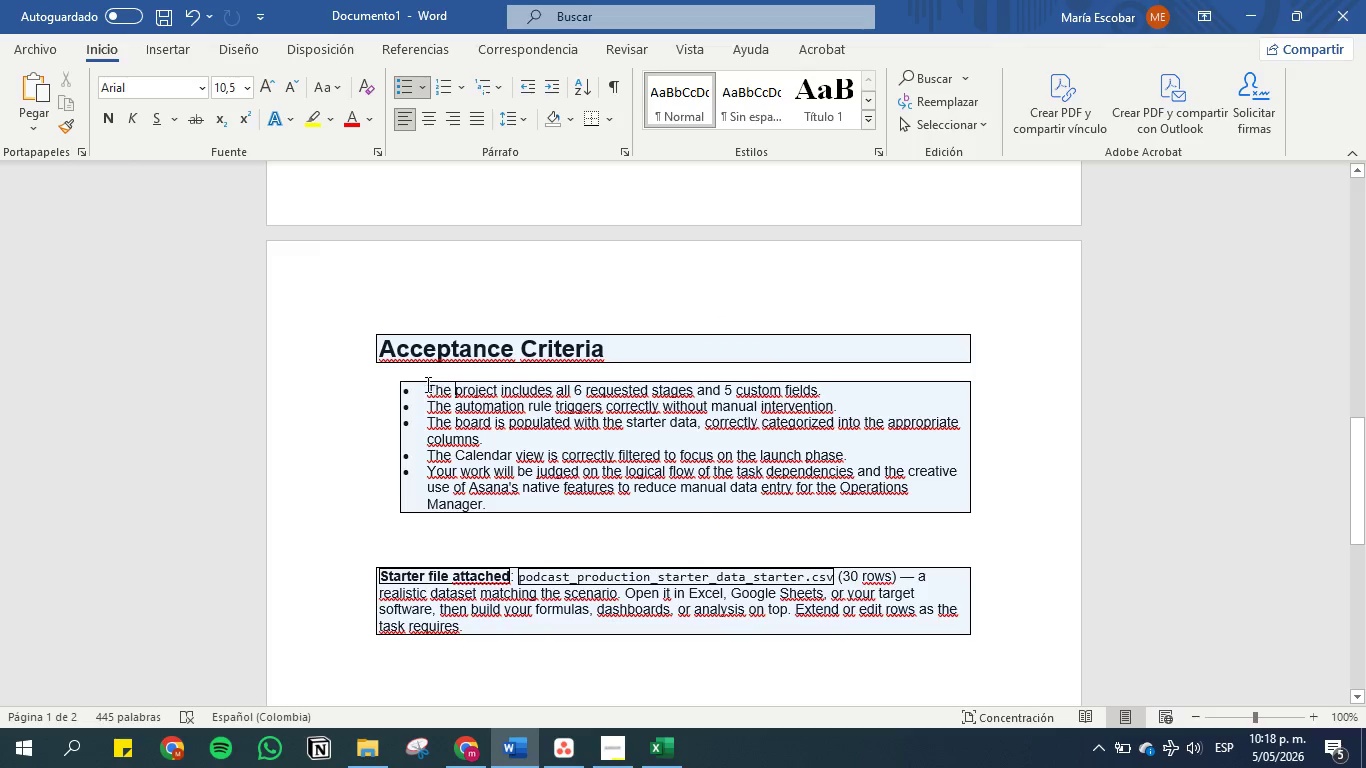 
left_click_drag(start_coordinate=[426, 384], to_coordinate=[898, 390])
 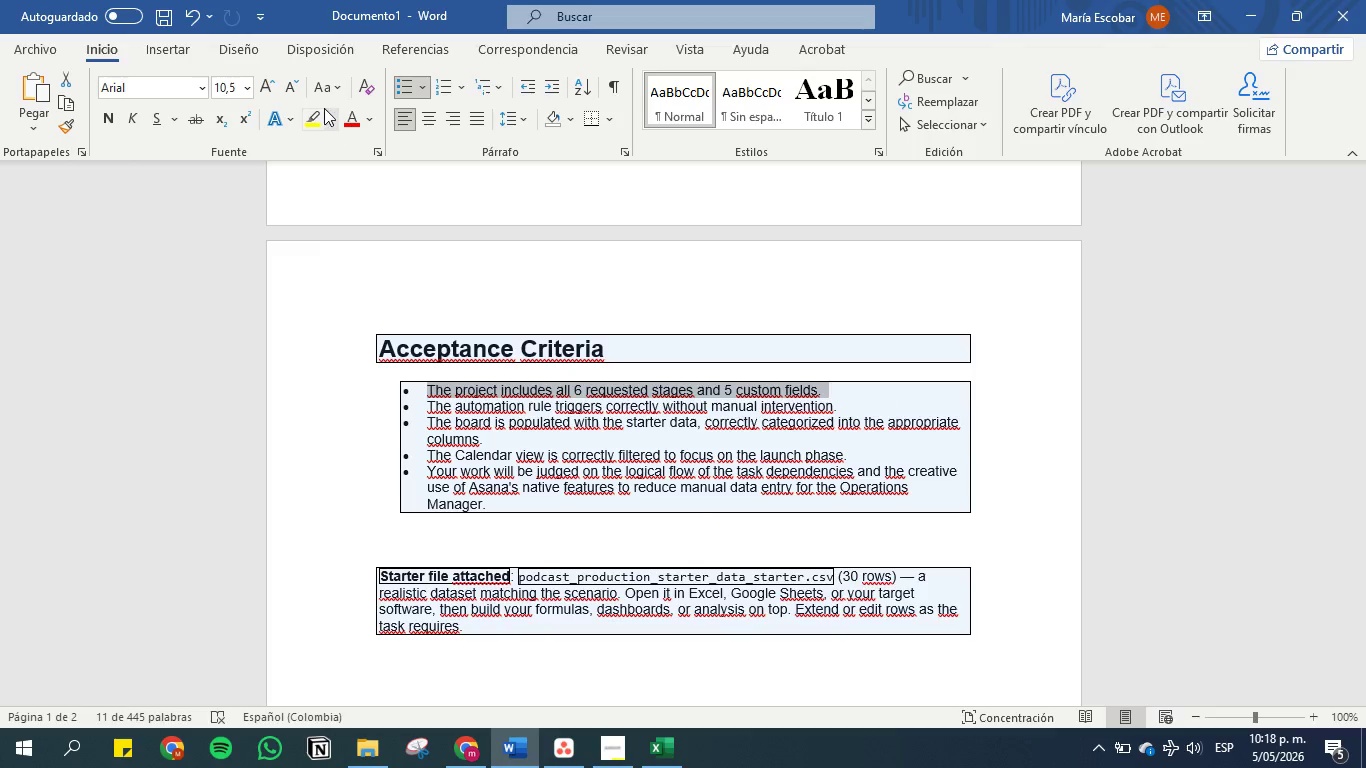 
left_click([311, 109])
 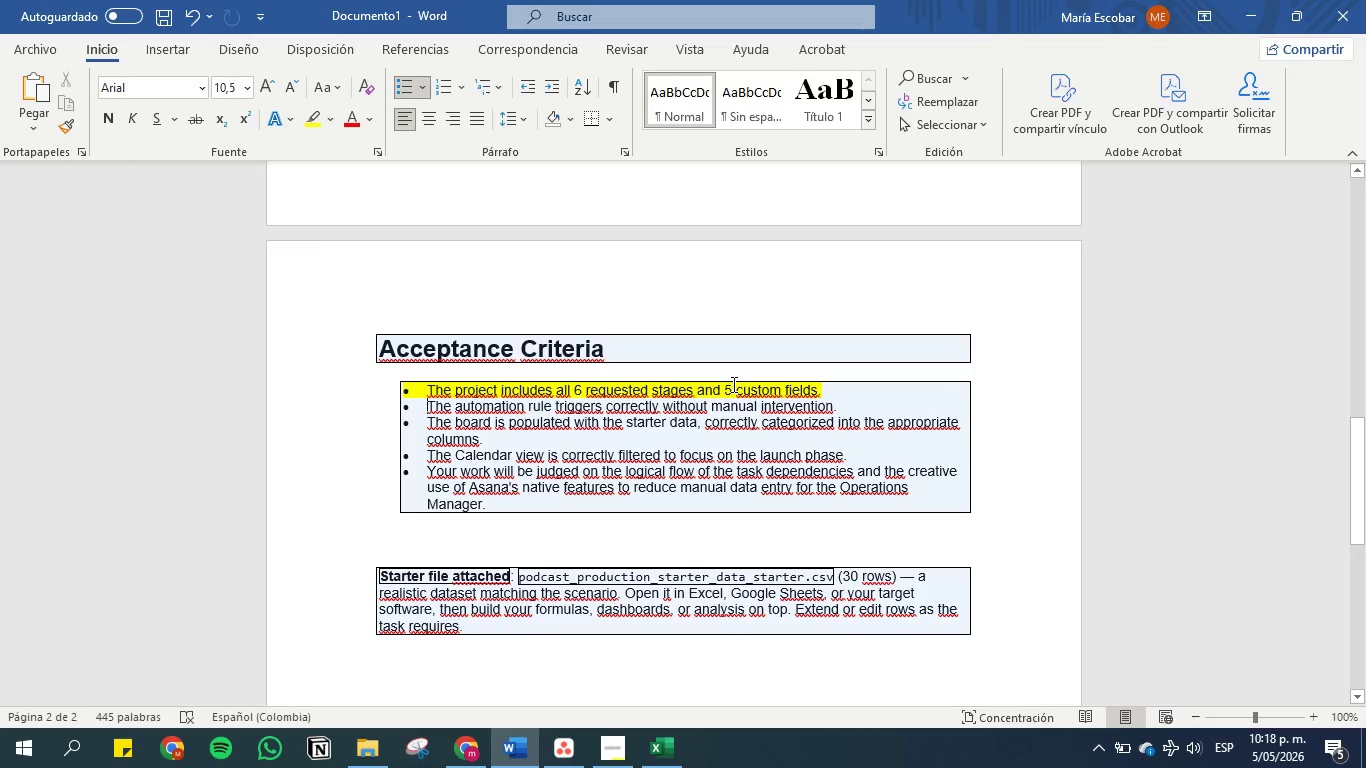 
wait(16.56)
 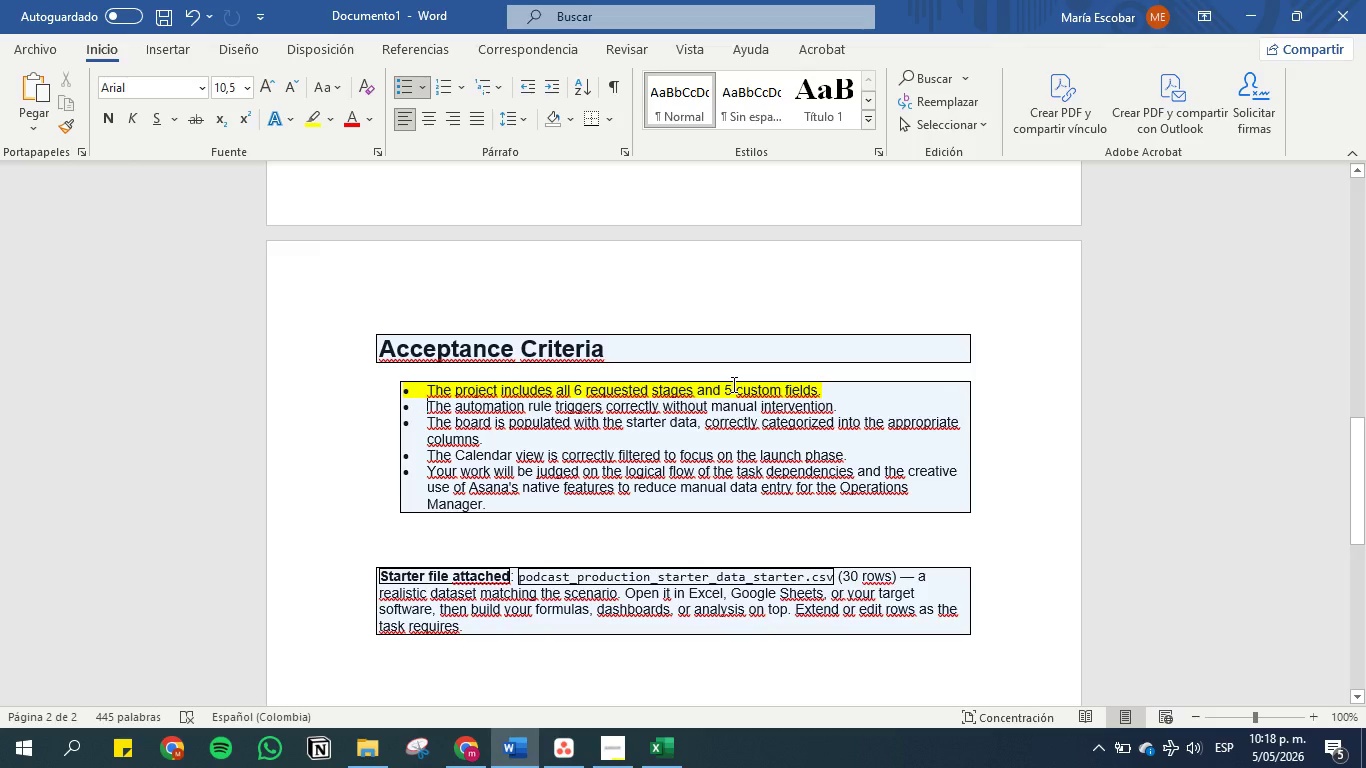 
left_click_drag(start_coordinate=[497, 441], to_coordinate=[403, 424])
 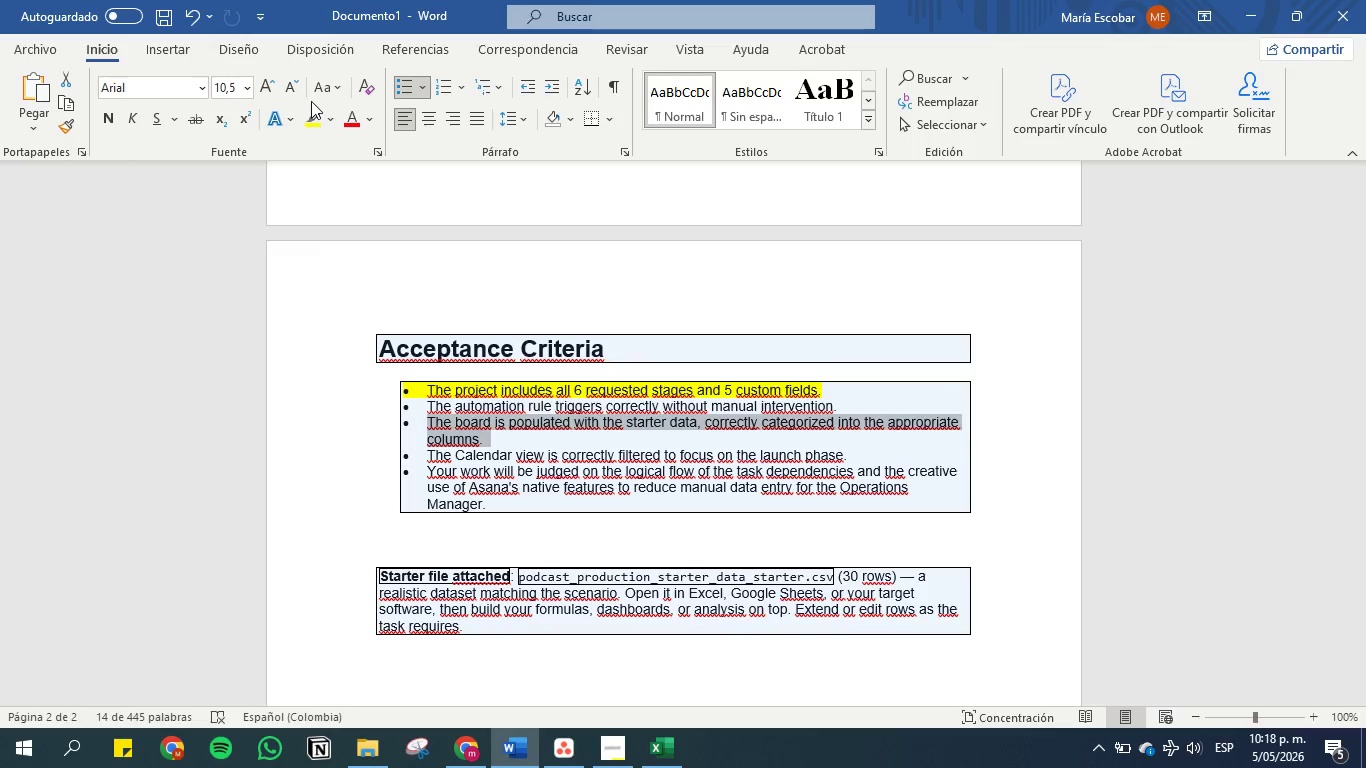 
double_click([307, 115])
 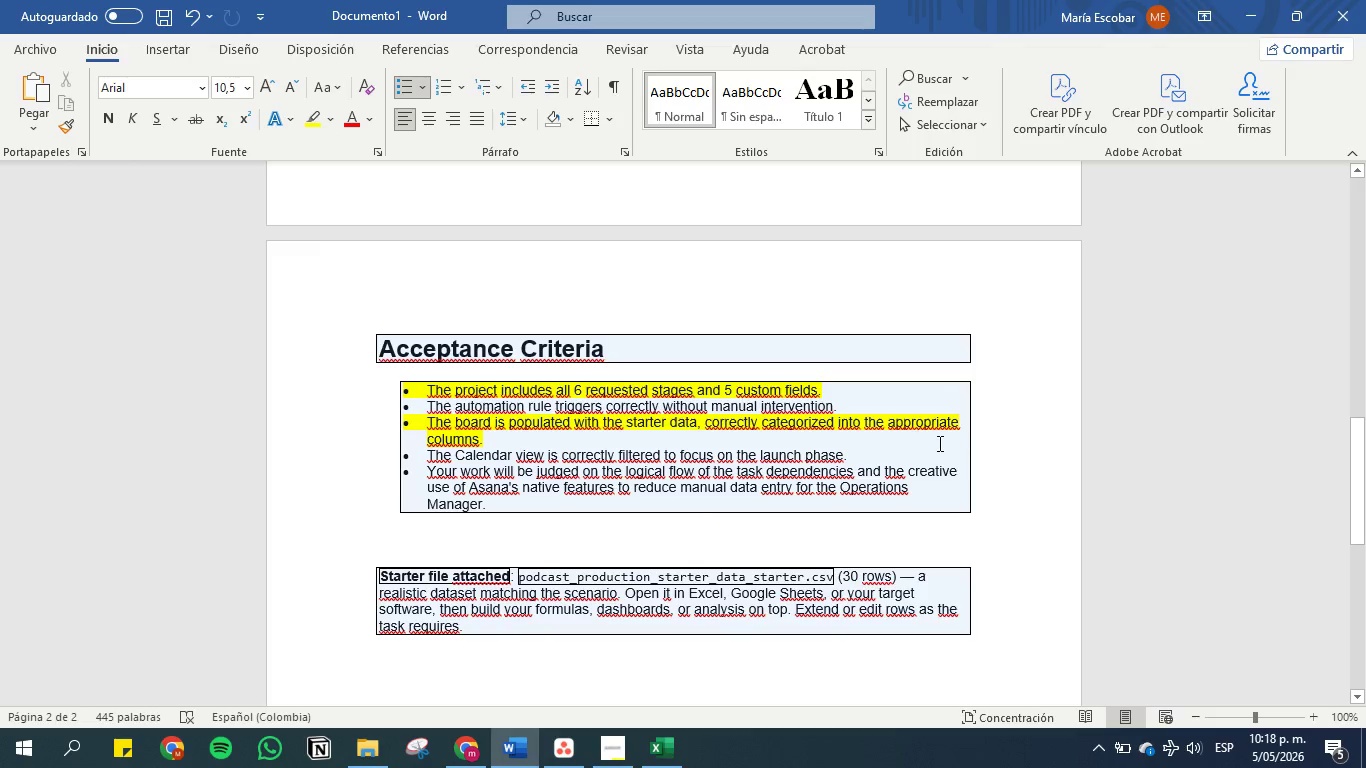 
left_click_drag(start_coordinate=[859, 457], to_coordinate=[429, 455])
 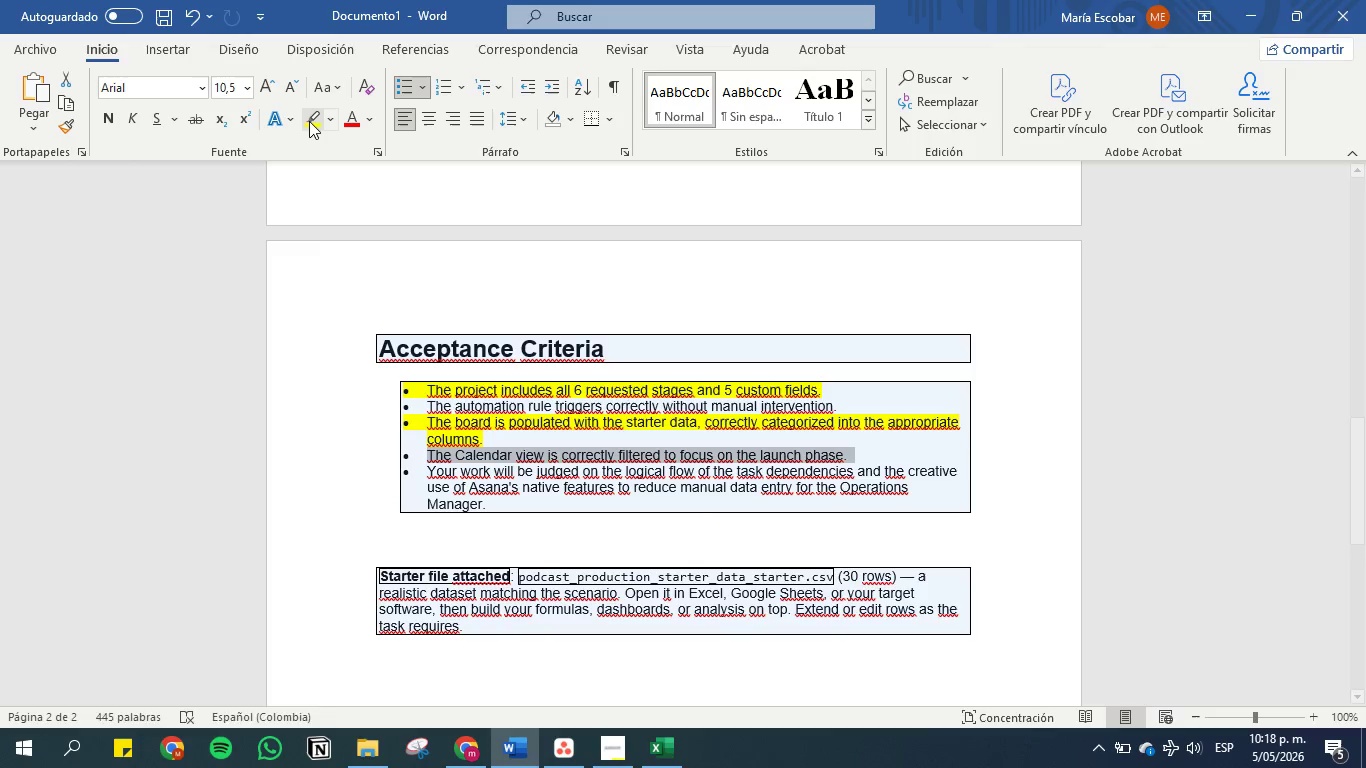 
left_click([309, 121])
 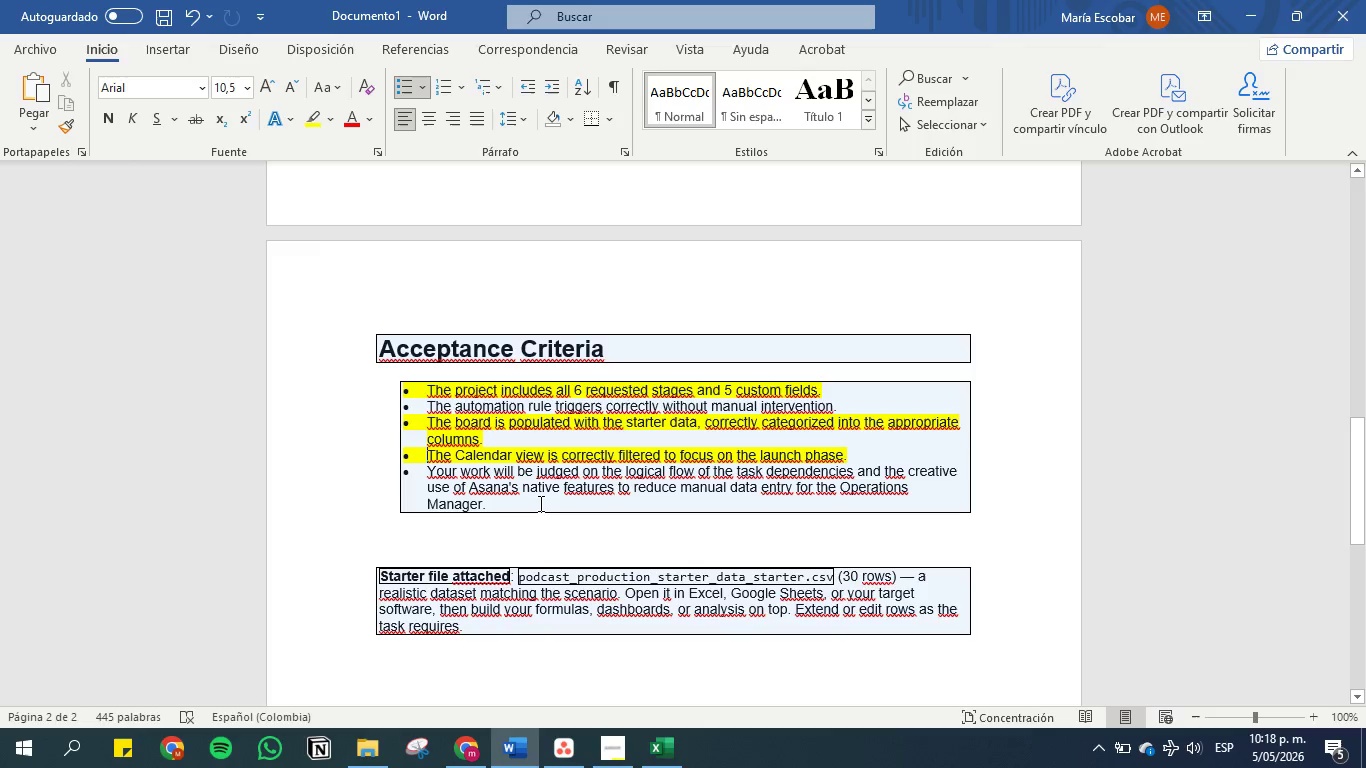 
left_click_drag(start_coordinate=[539, 503], to_coordinate=[400, 463])
 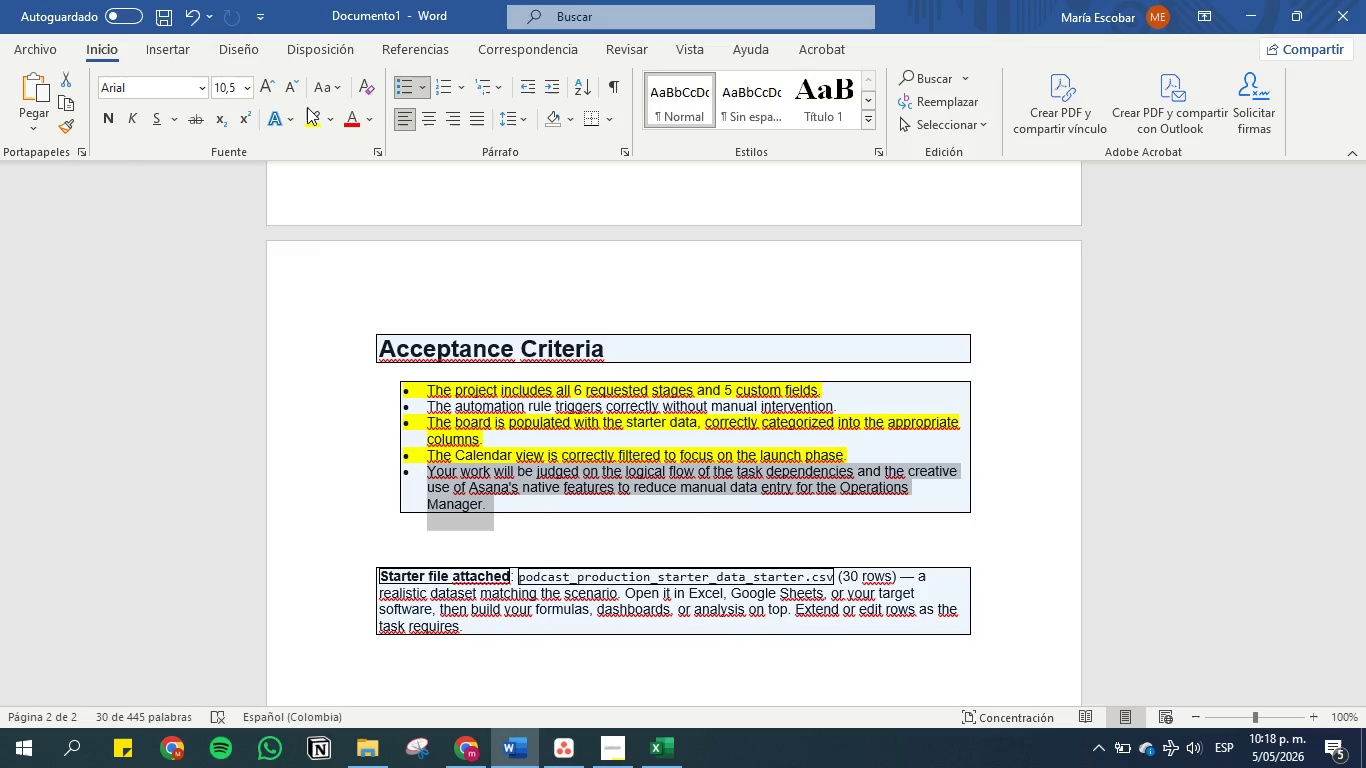 
left_click([310, 112])
 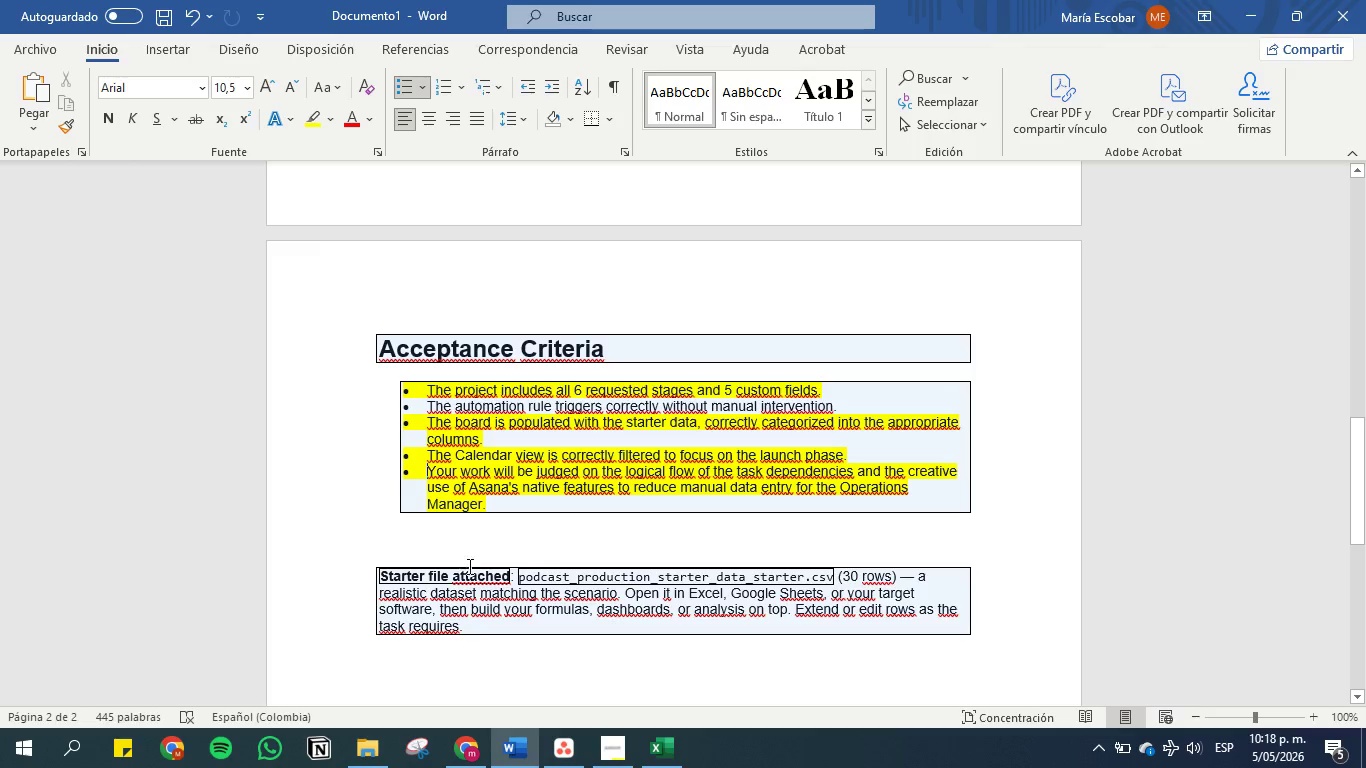 
left_click_drag(start_coordinate=[477, 633], to_coordinate=[394, 586])
 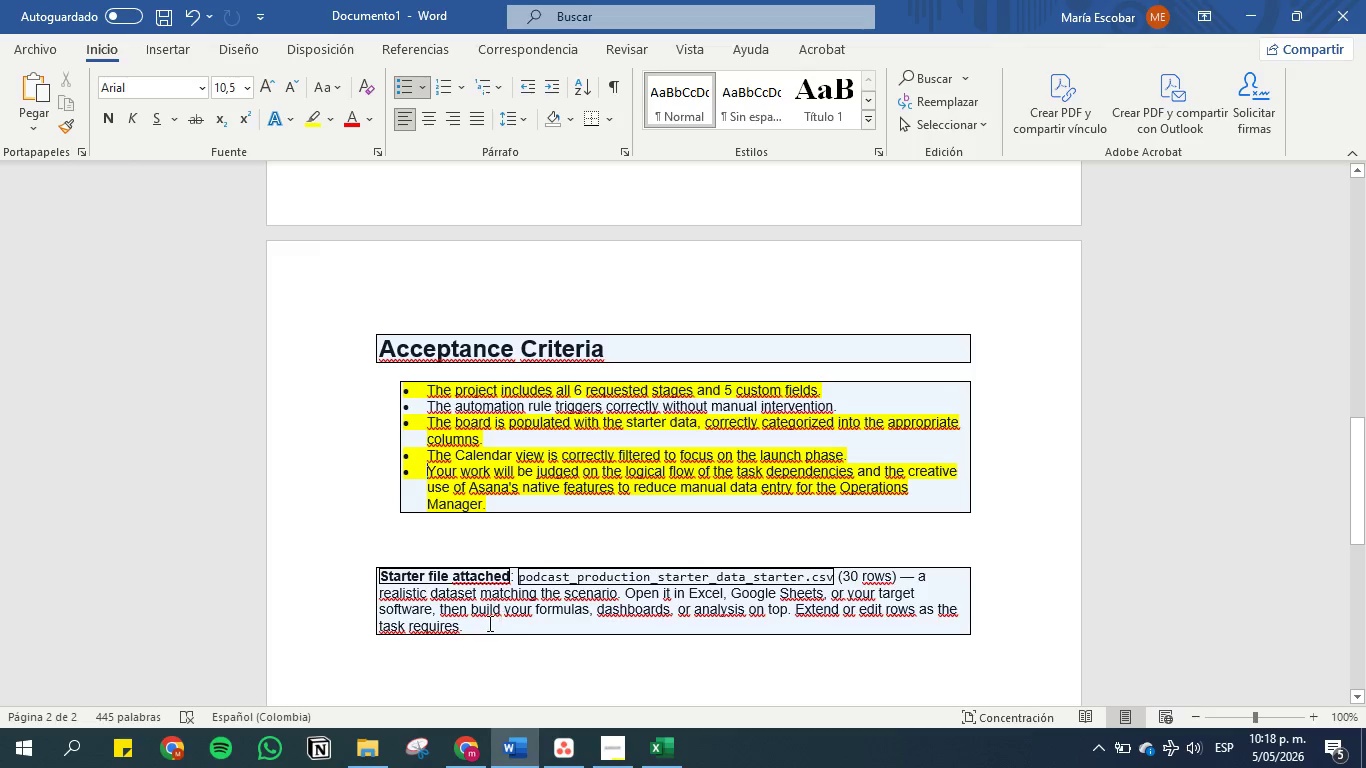 
left_click_drag(start_coordinate=[488, 623], to_coordinate=[363, 553])
 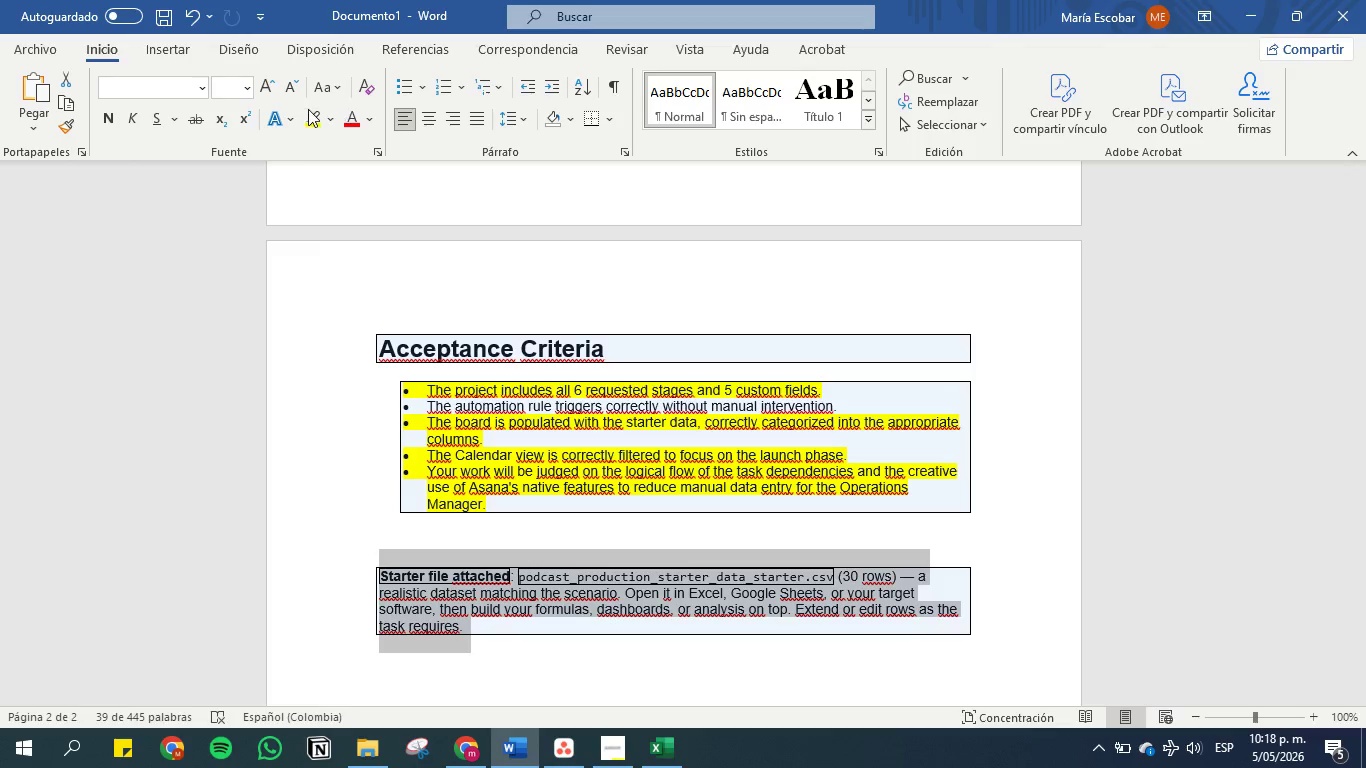 
left_click([303, 113])
 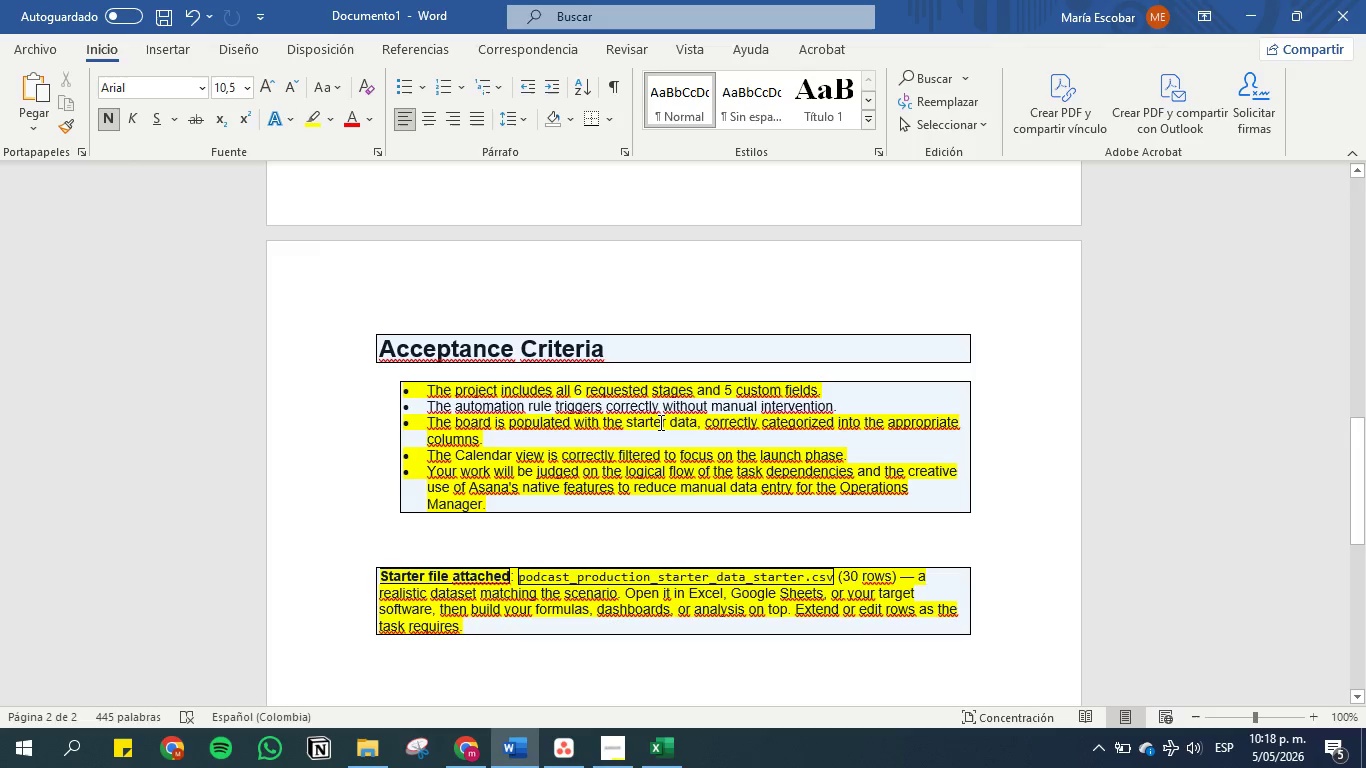 
scroll: coordinate [664, 417], scroll_direction: up, amount: 12.0
 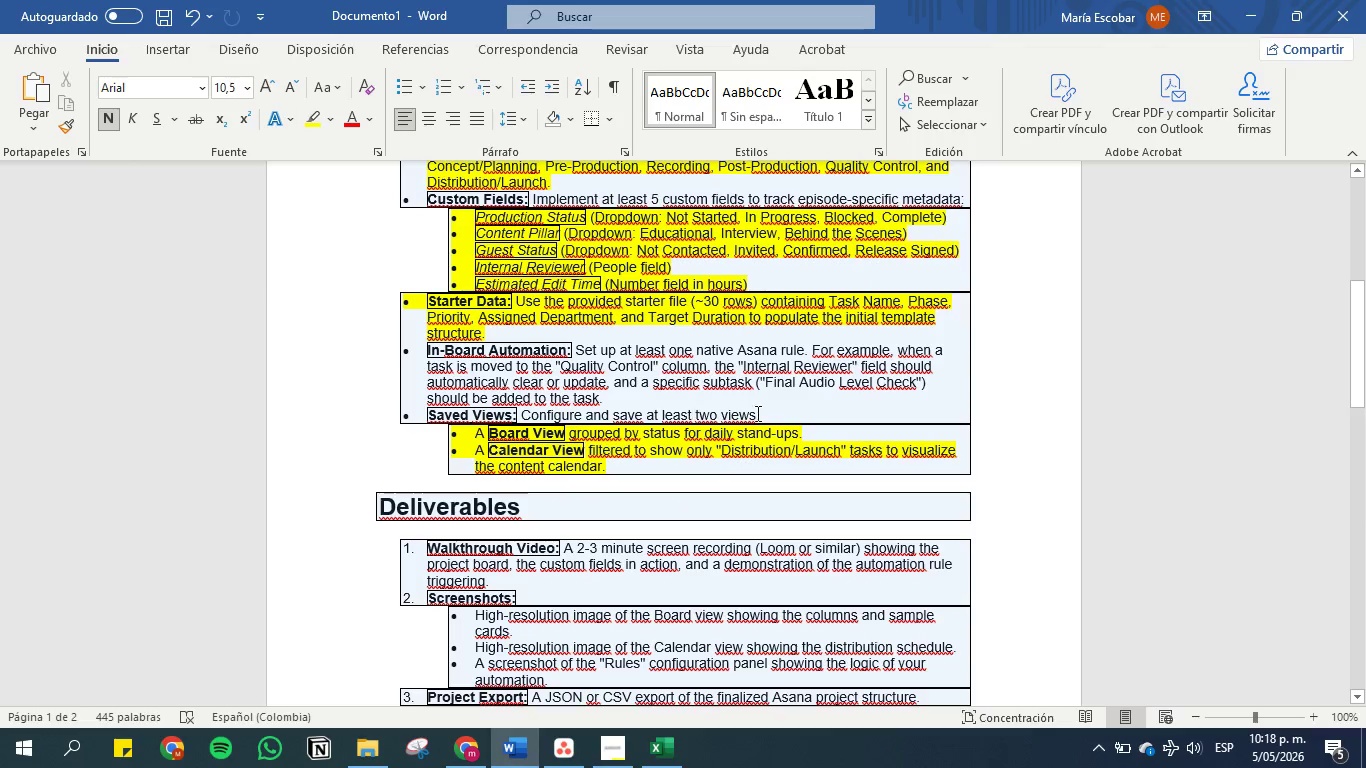 
left_click_drag(start_coordinate=[766, 413], to_coordinate=[373, 415])
 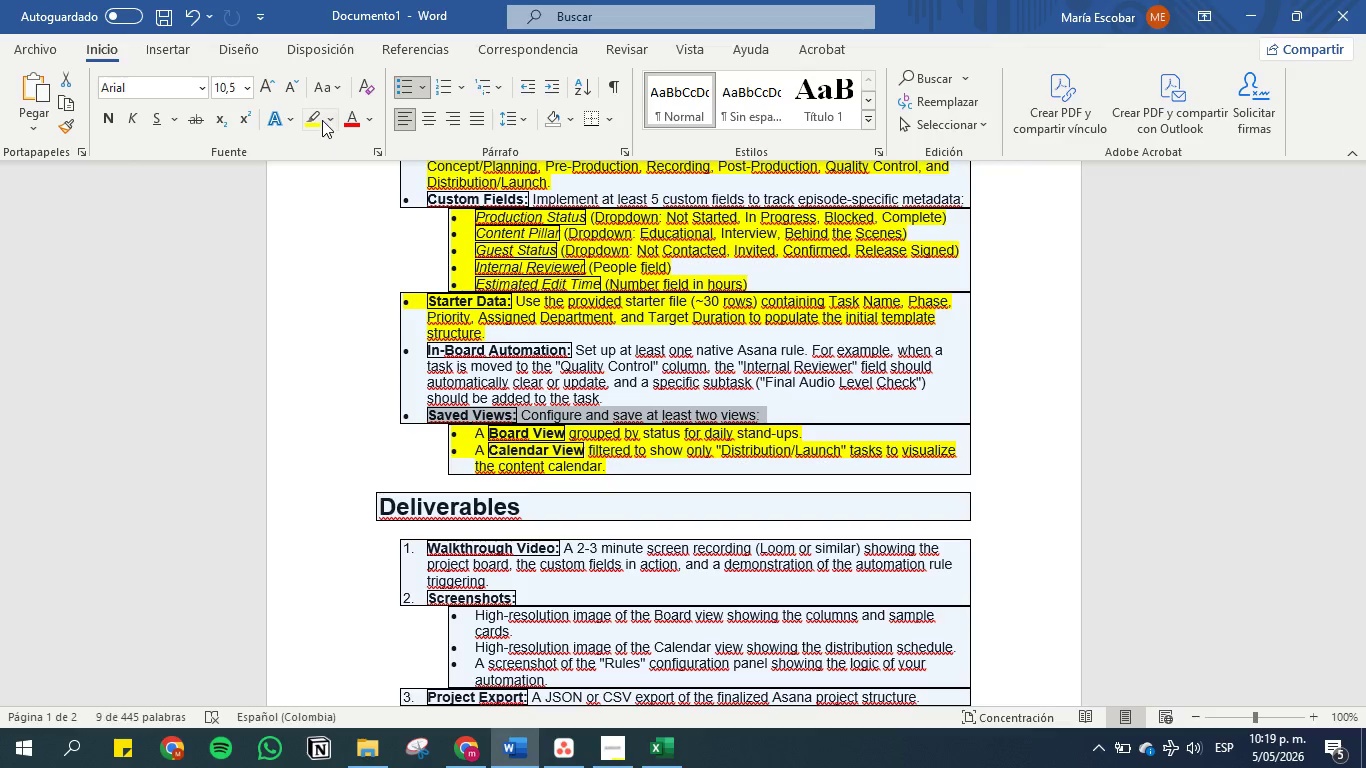 
left_click([316, 118])
 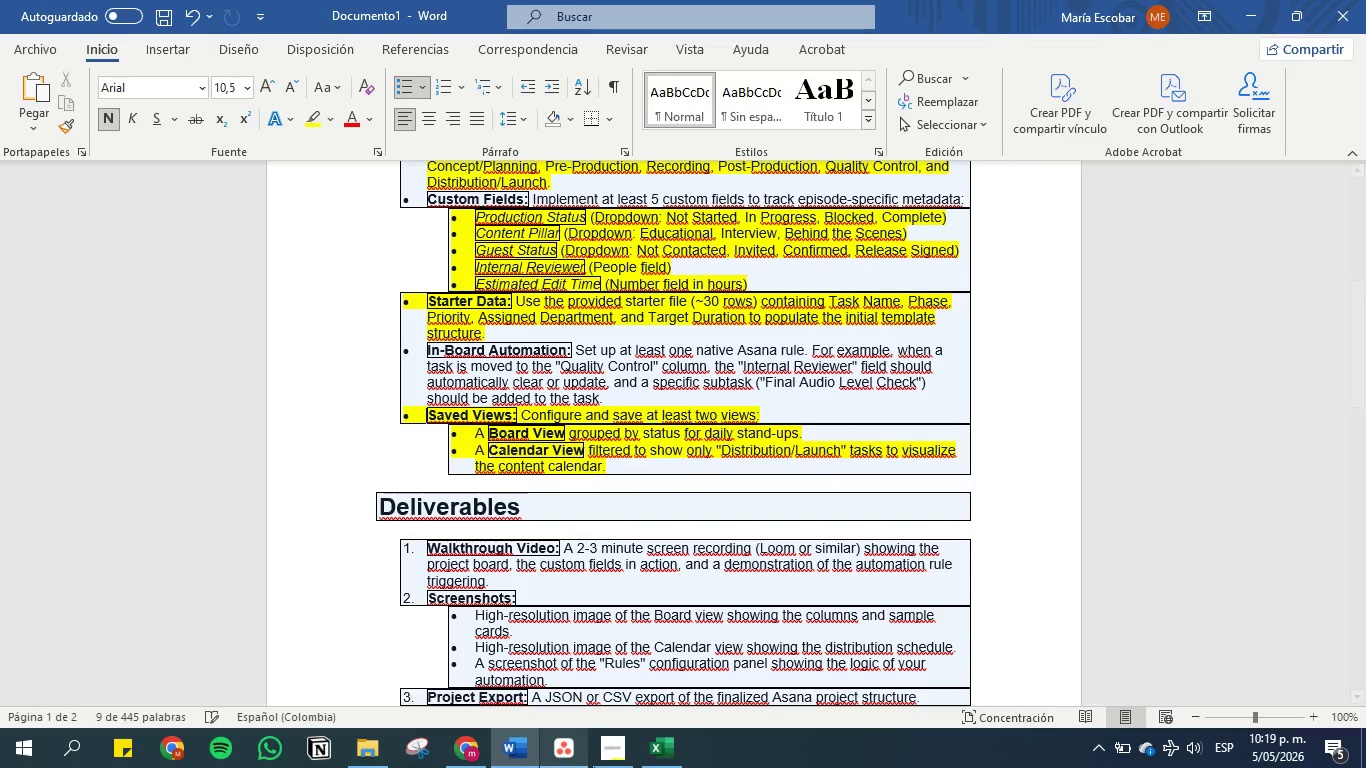 
left_click([601, 761])